 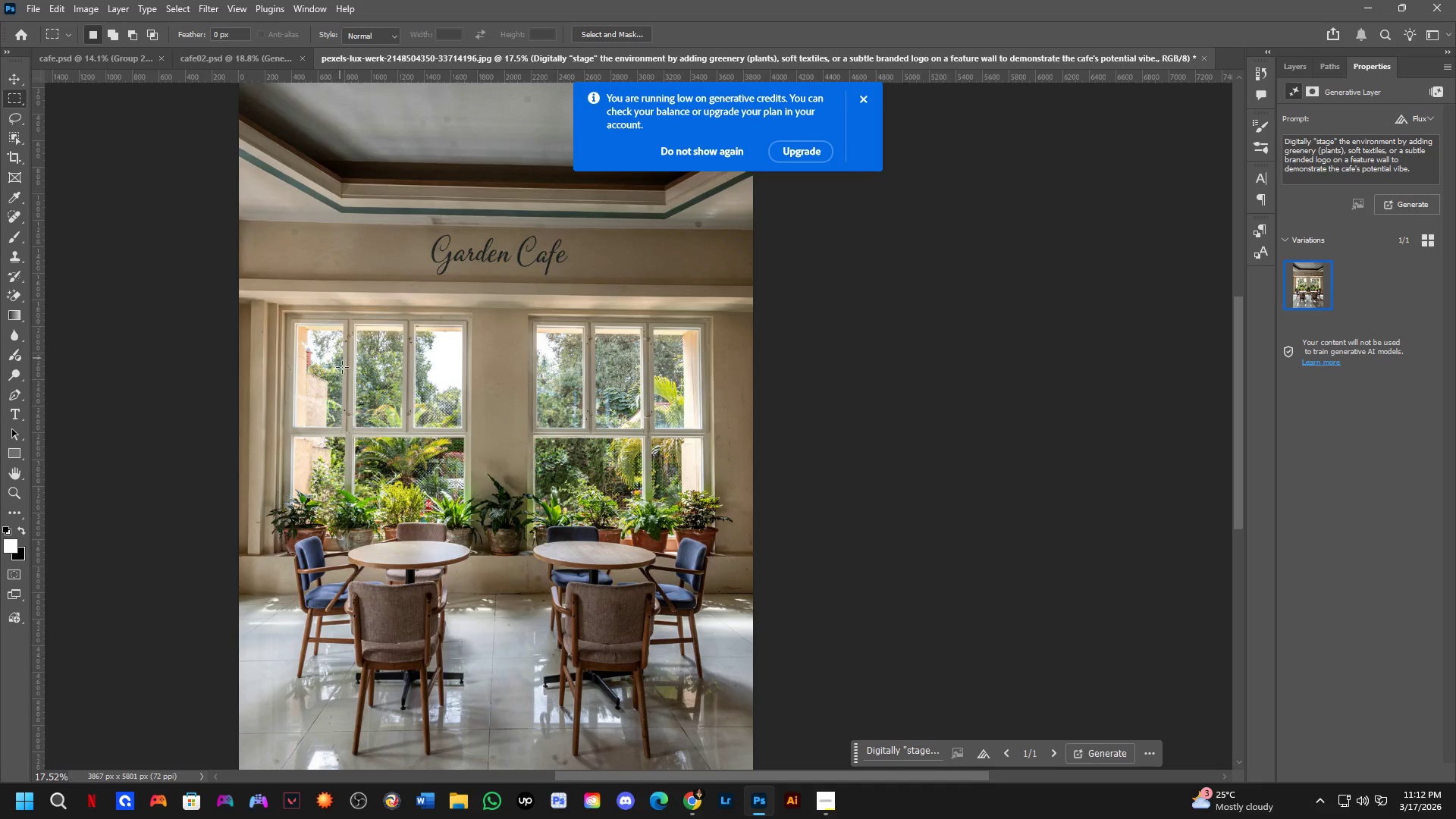 
hold_key(key=Space, duration=1.05)
 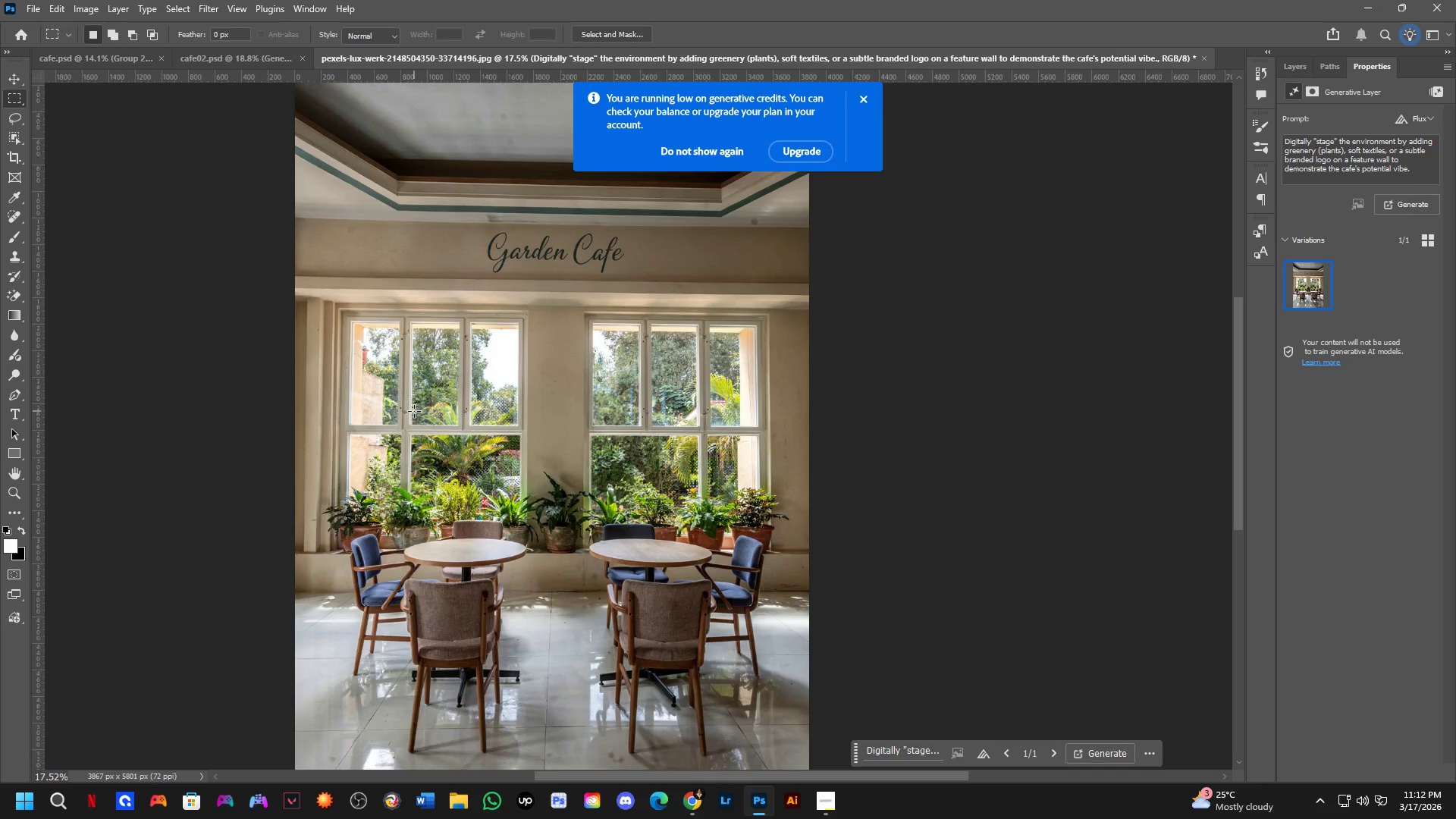 
left_click_drag(start_coordinate=[374, 419], to_coordinate=[430, 416])
 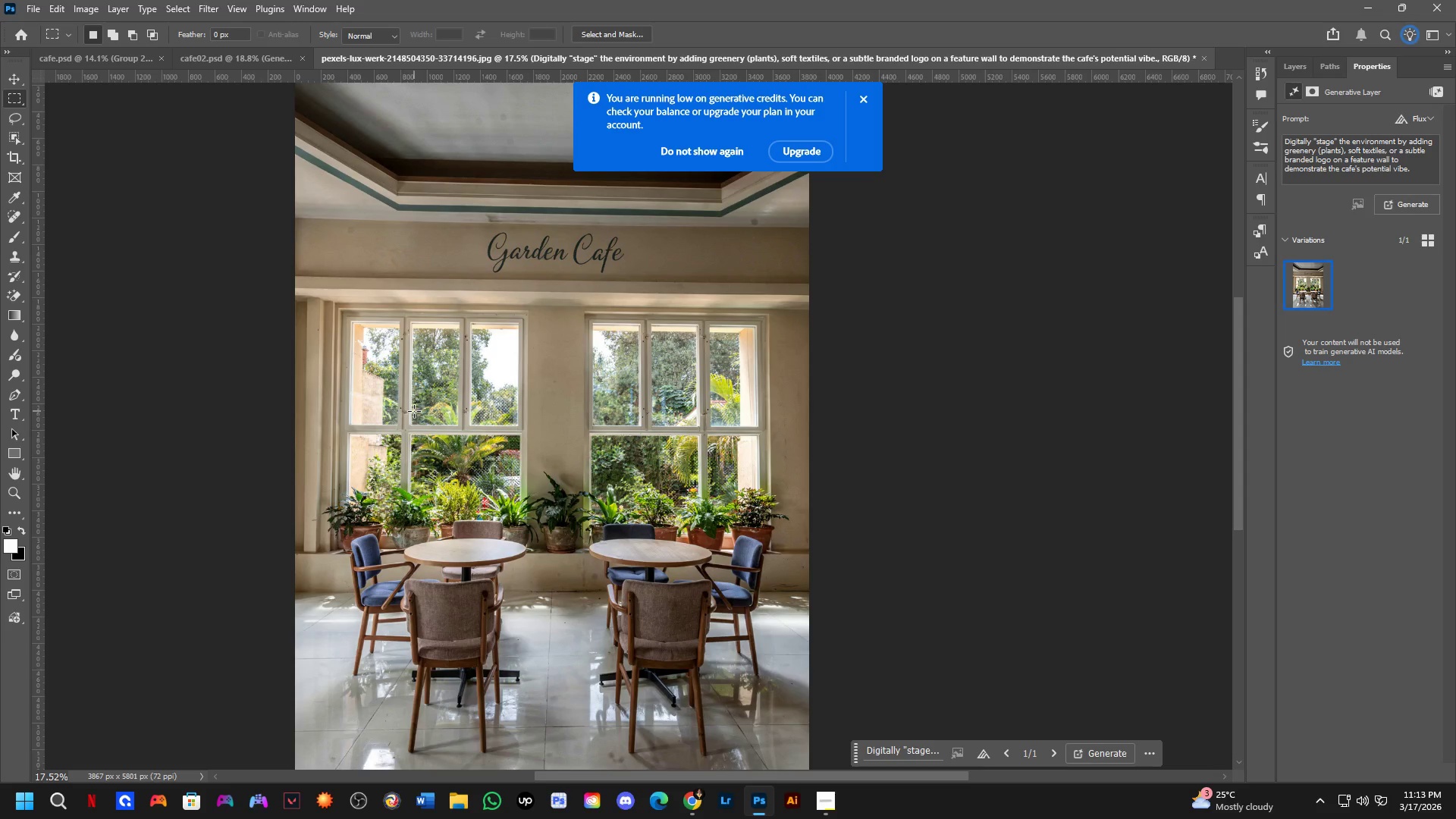 
scroll: coordinate [326, 319], scroll_direction: down, amount: 3.0
 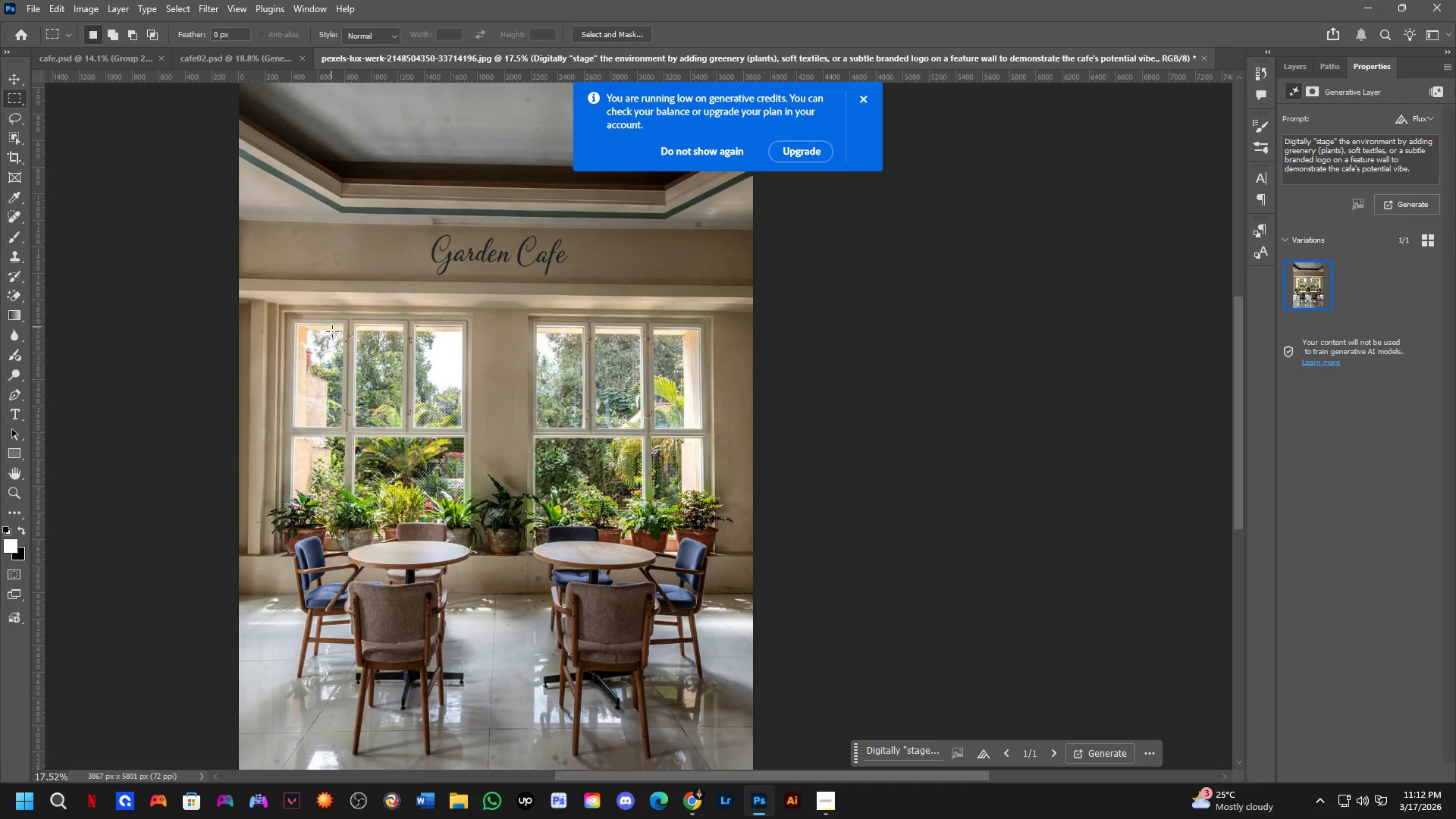 
wait(61.19)
 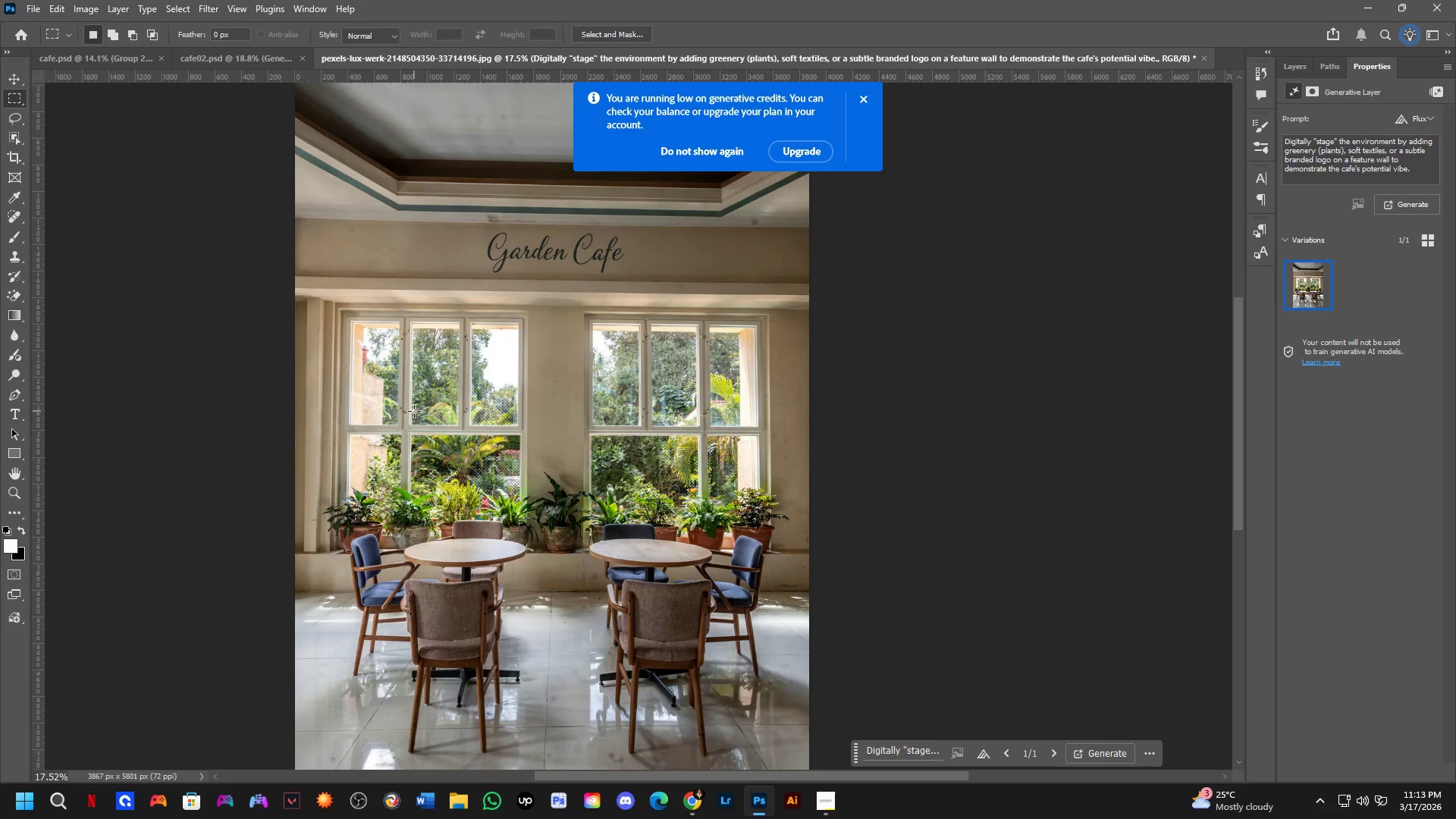 
key(Shift+ShiftLeft)
 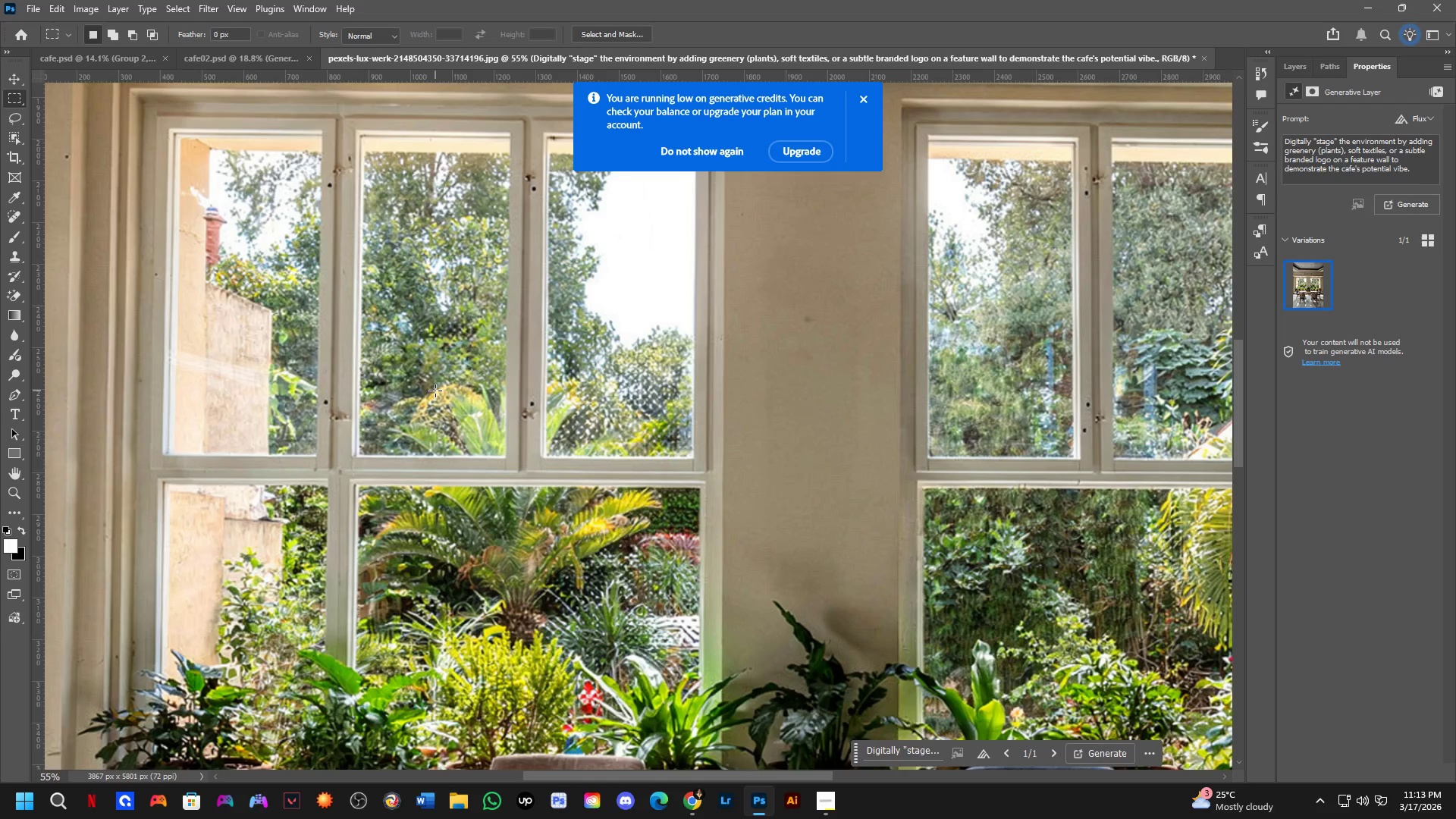 
scroll: coordinate [433, 438], scroll_direction: up, amount: 9.0
 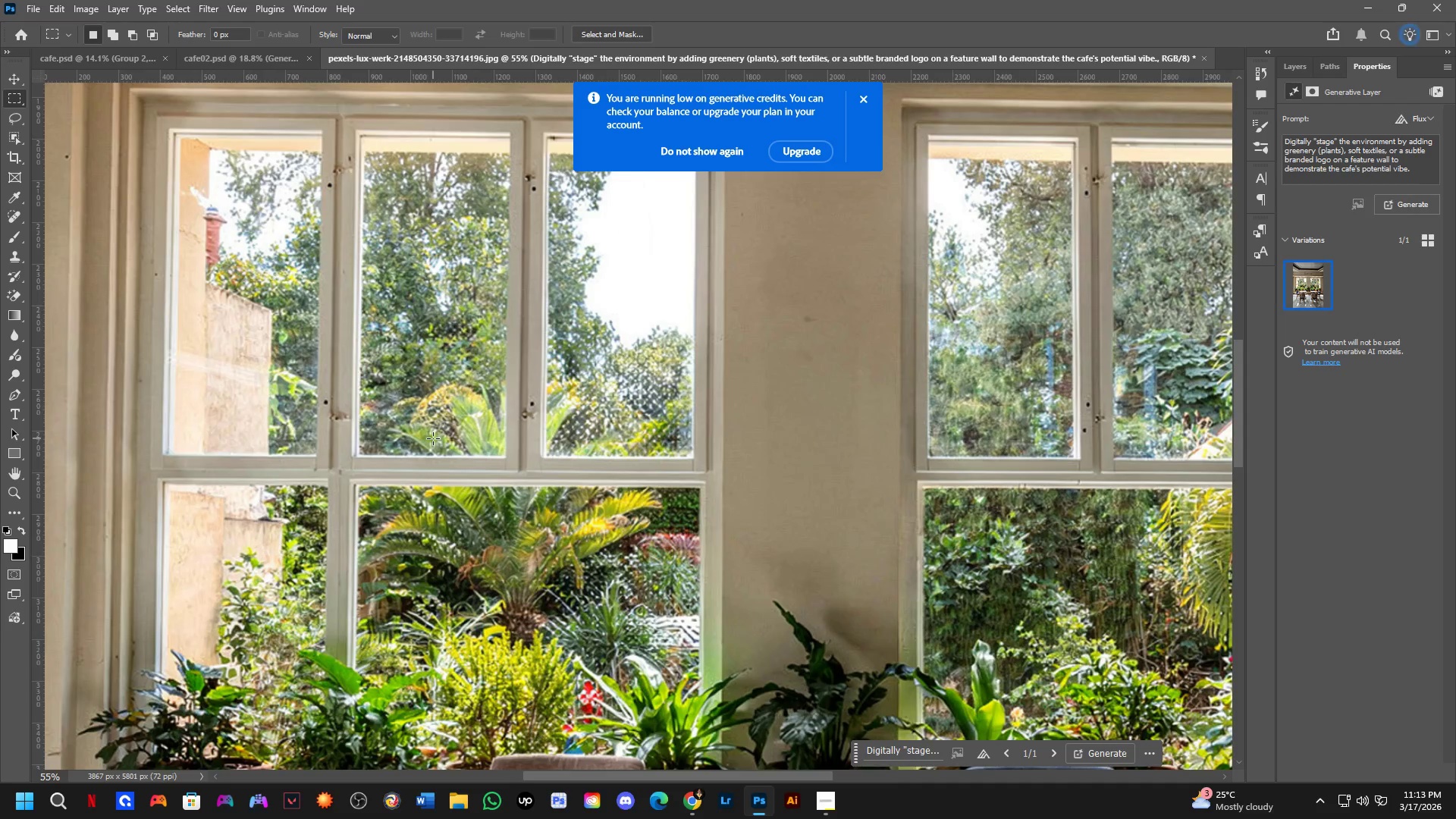 
hold_key(key=Space, duration=0.56)
 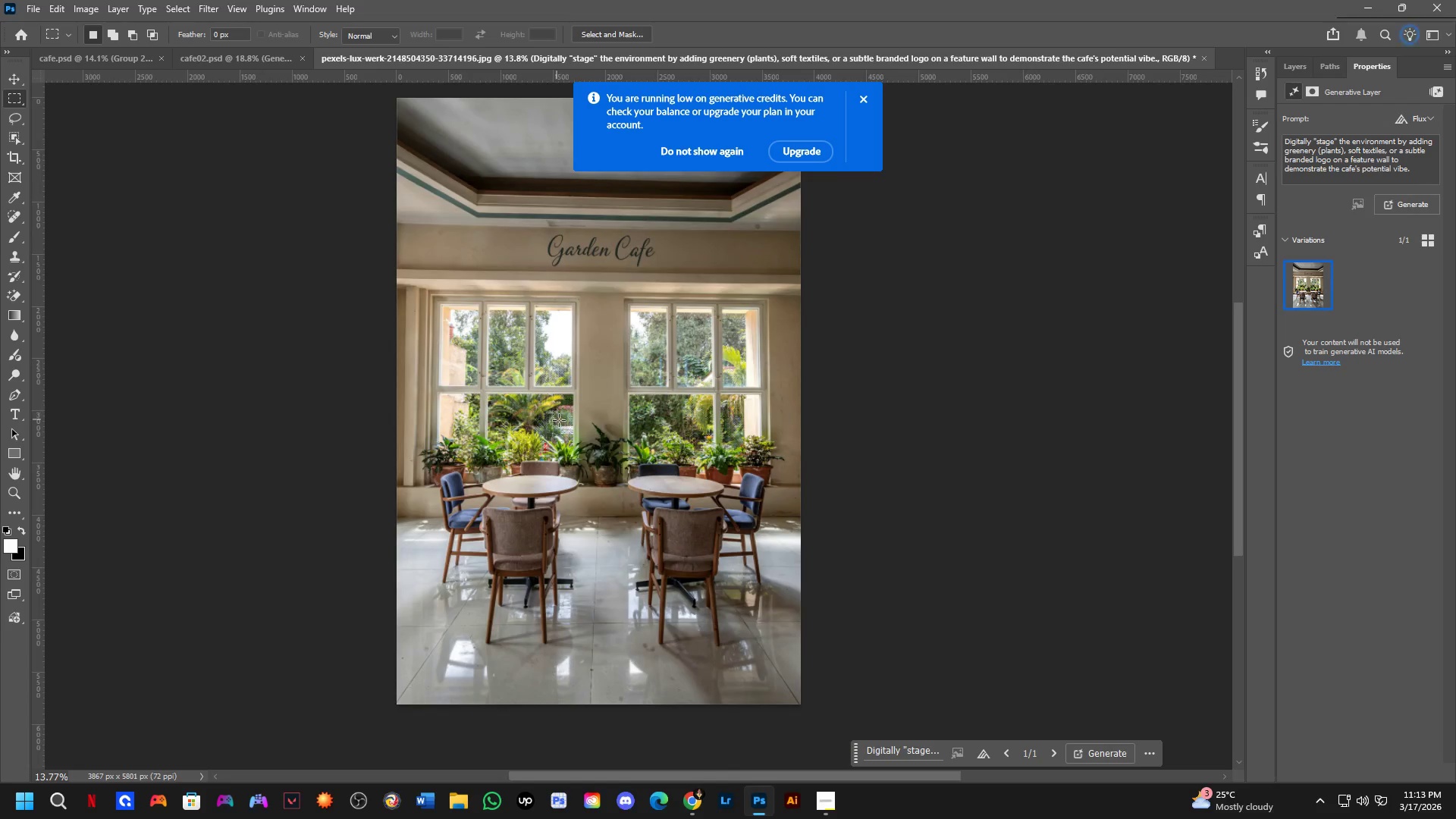 
left_click_drag(start_coordinate=[601, 518], to_coordinate=[546, 388])
 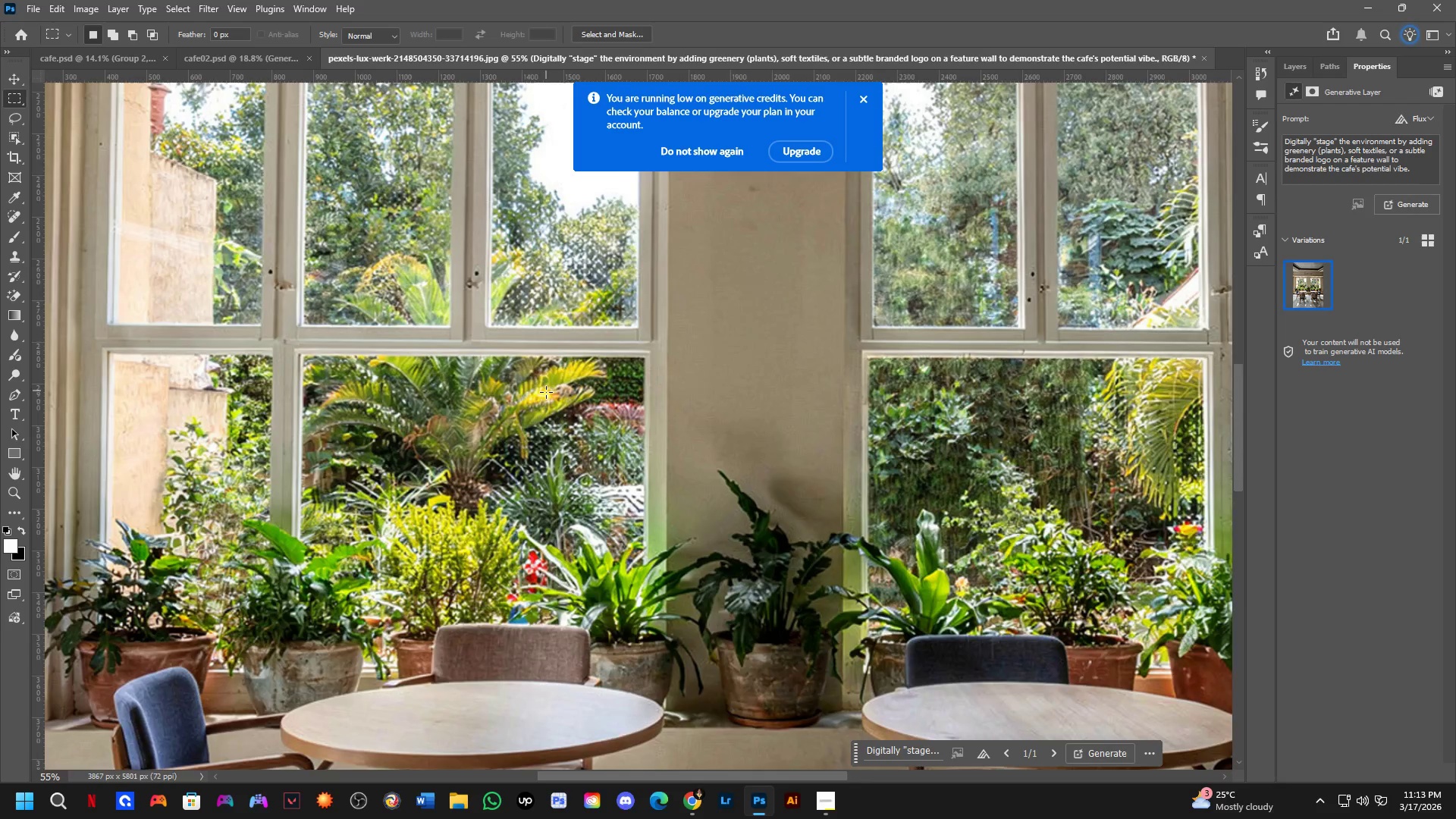 
key(Shift+ShiftLeft)
 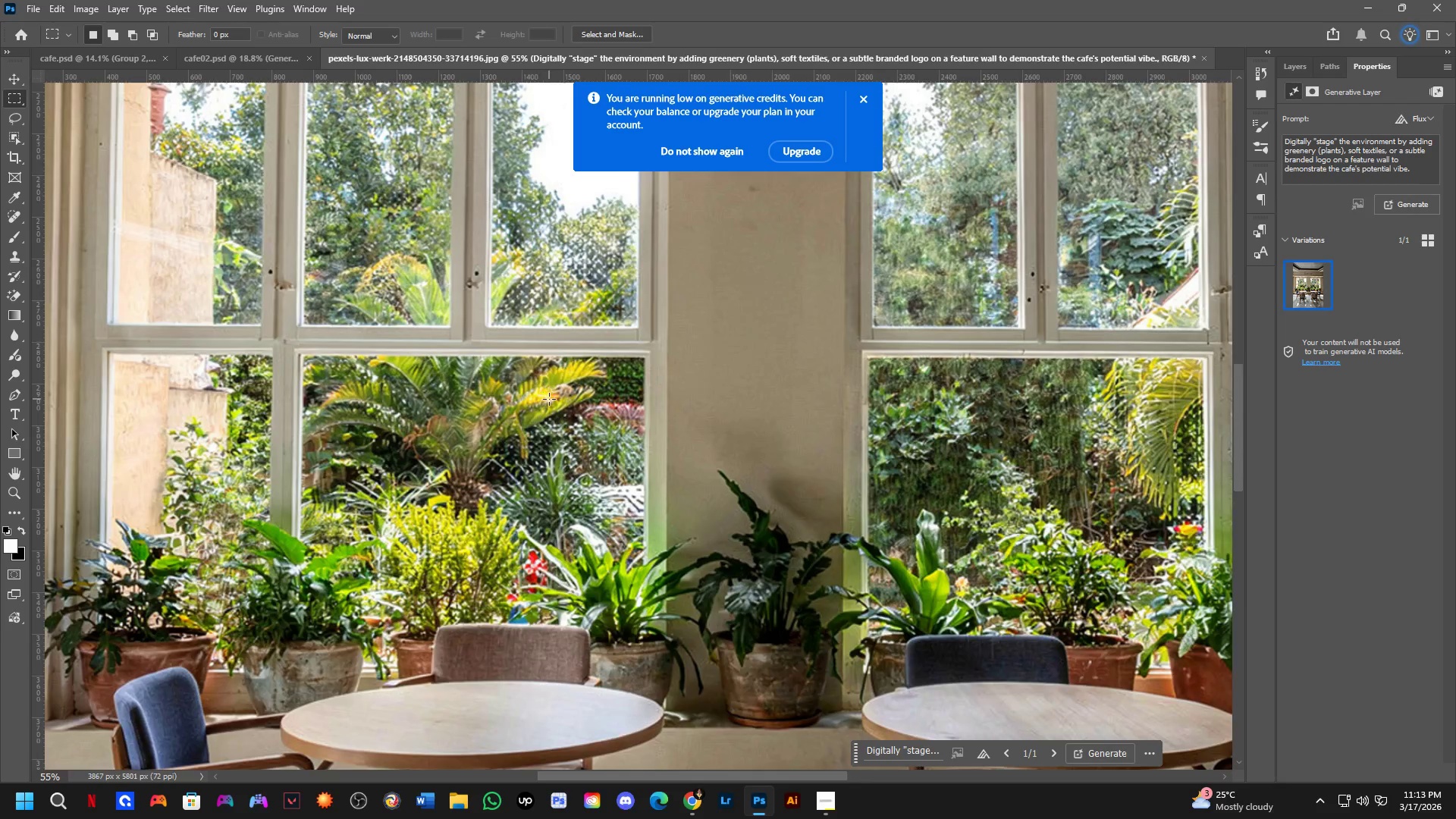 
hold_key(key=Space, duration=0.47)
 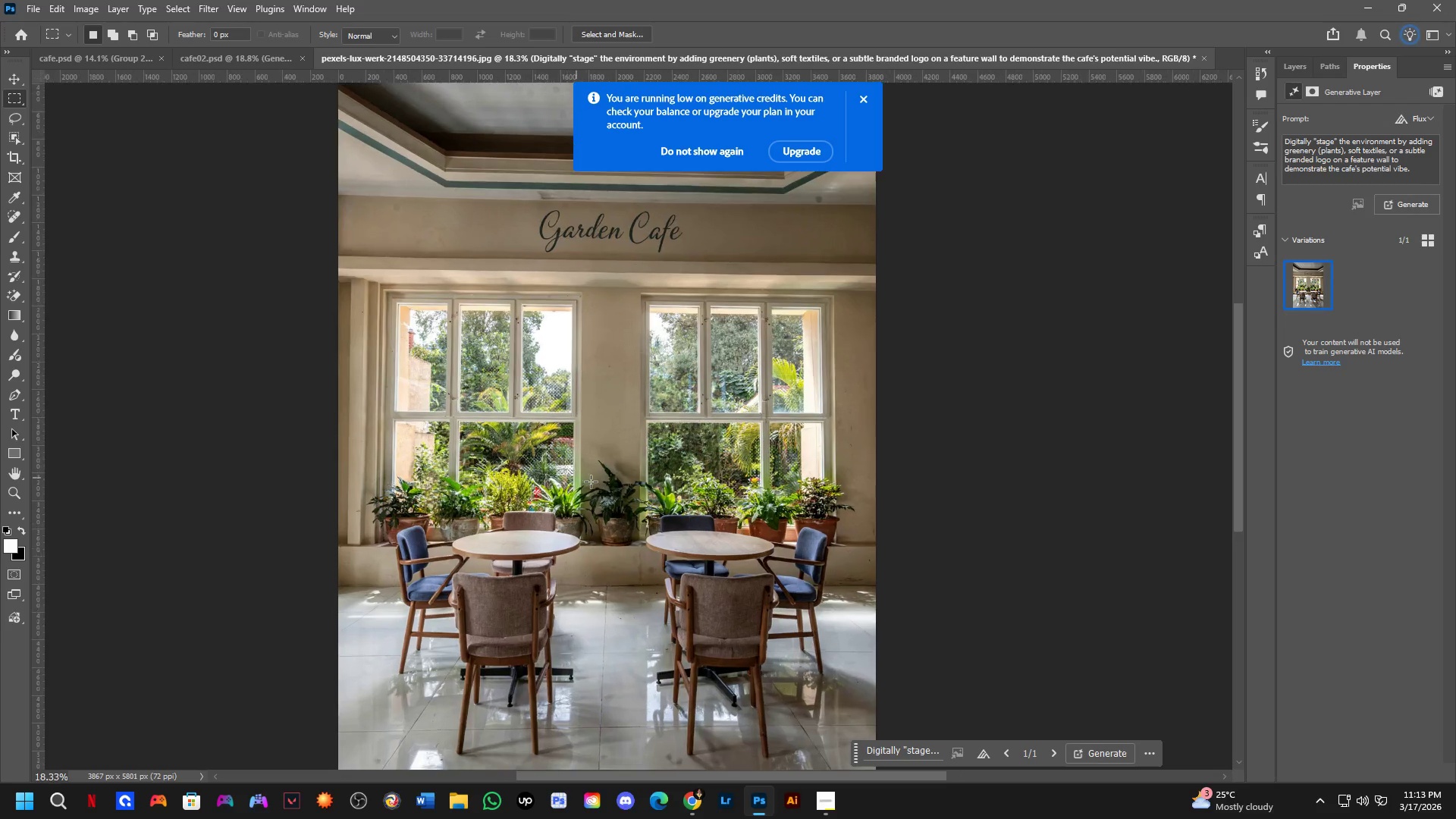 
left_click_drag(start_coordinate=[576, 422], to_coordinate=[574, 463])
 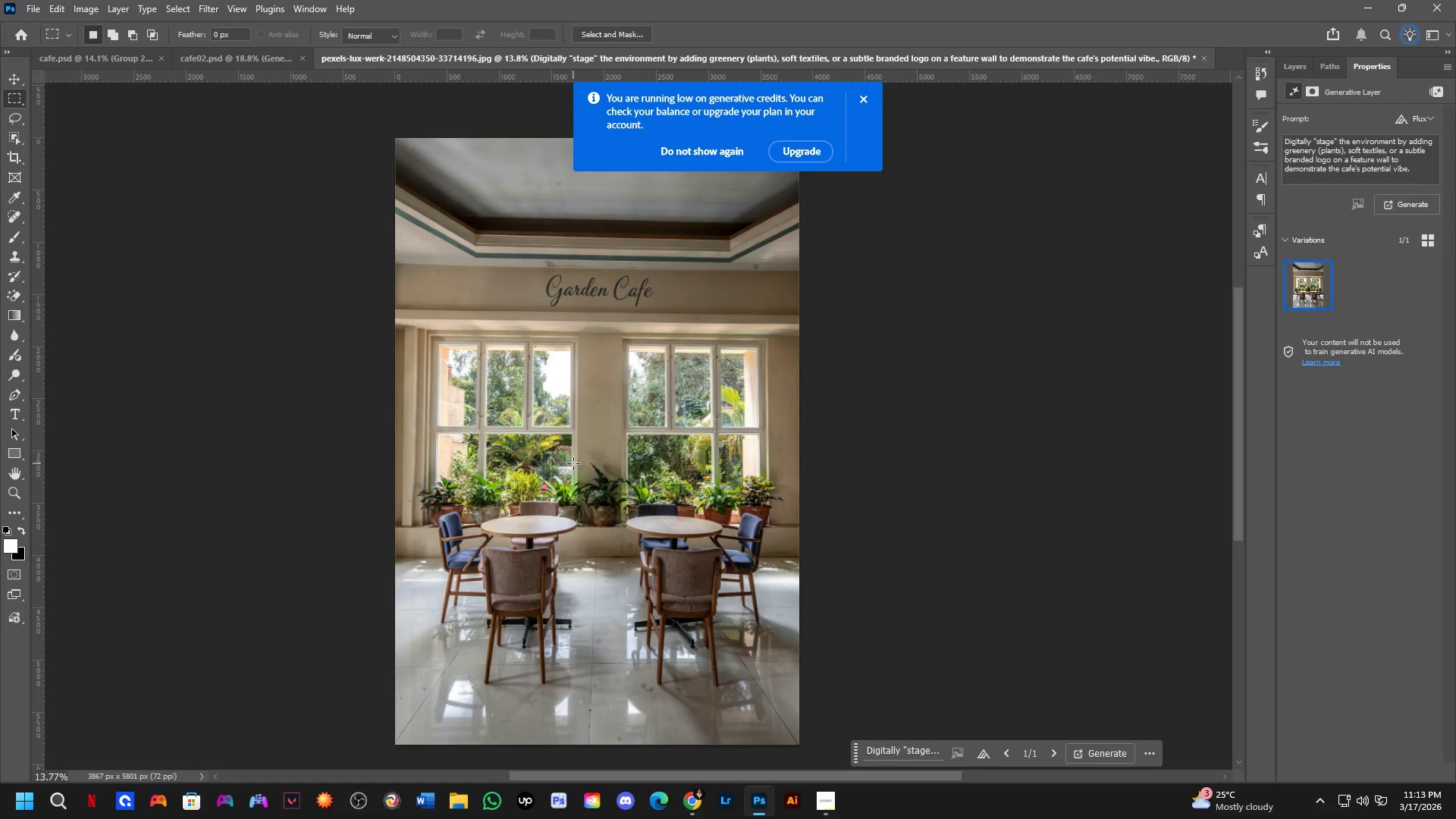 
scroll: coordinate [550, 409], scroll_direction: down, amount: 6.0
 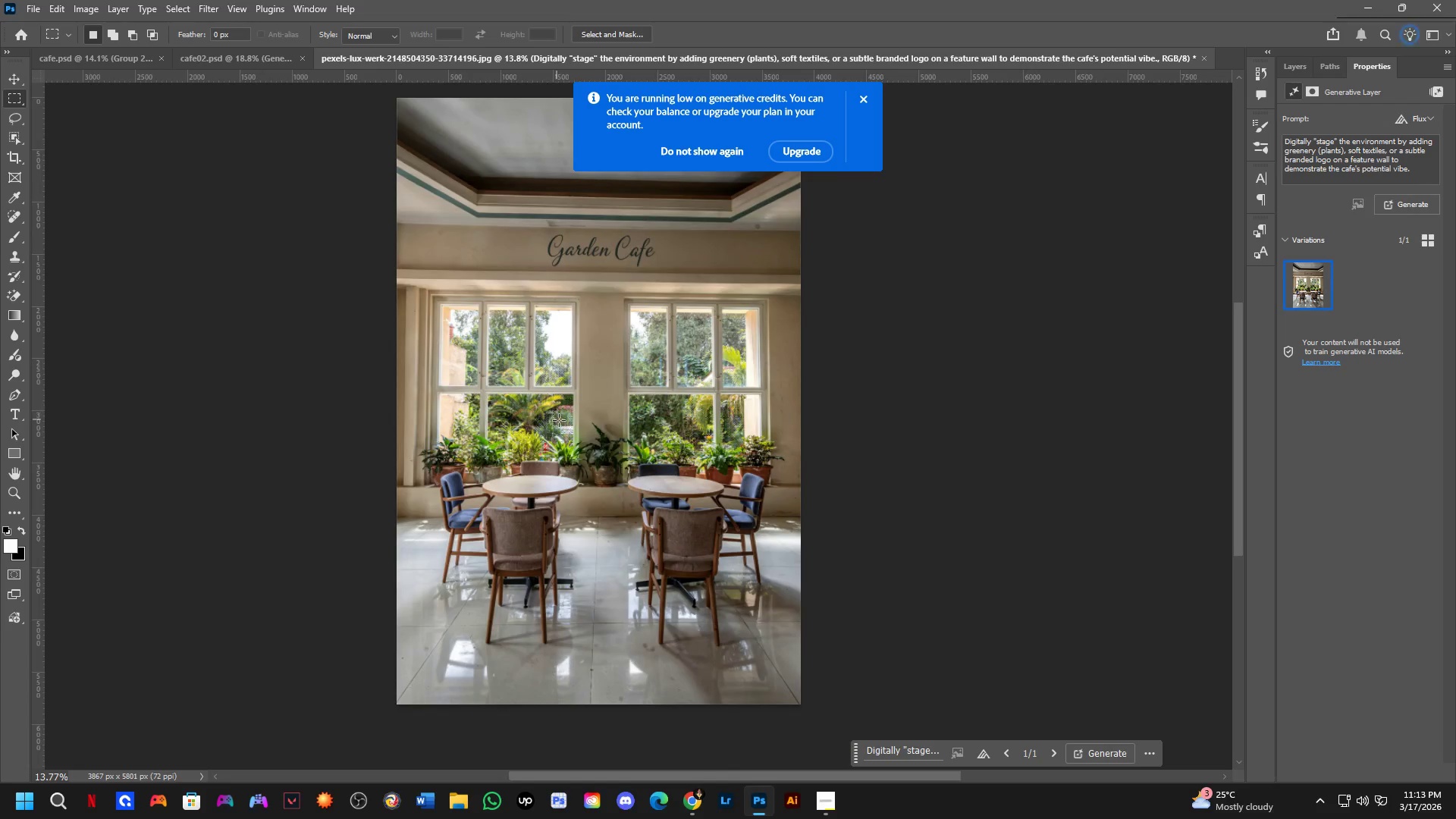 
scroll: coordinate [567, 471], scroll_direction: up, amount: 3.0
 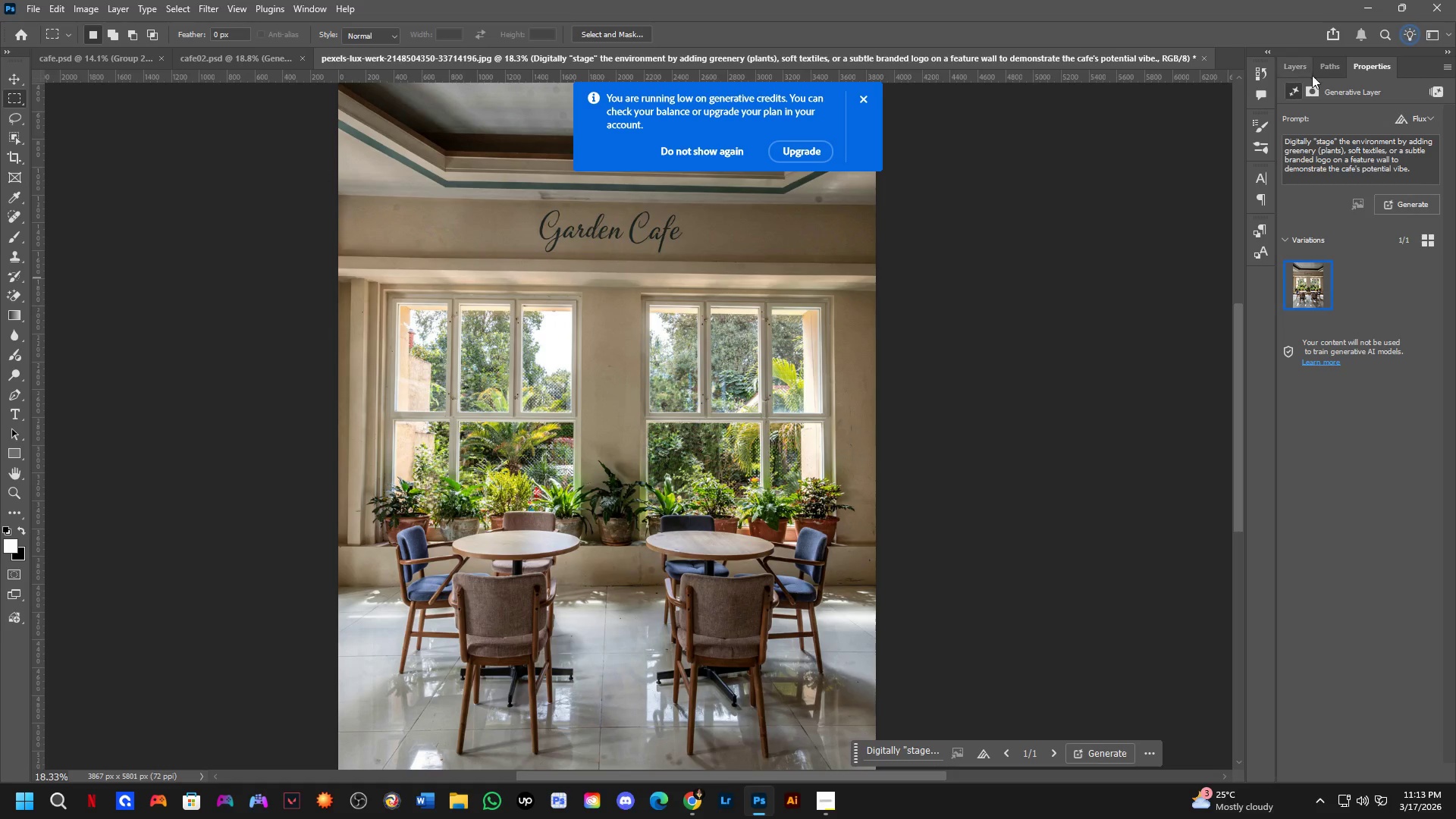 
left_click([1299, 66])
 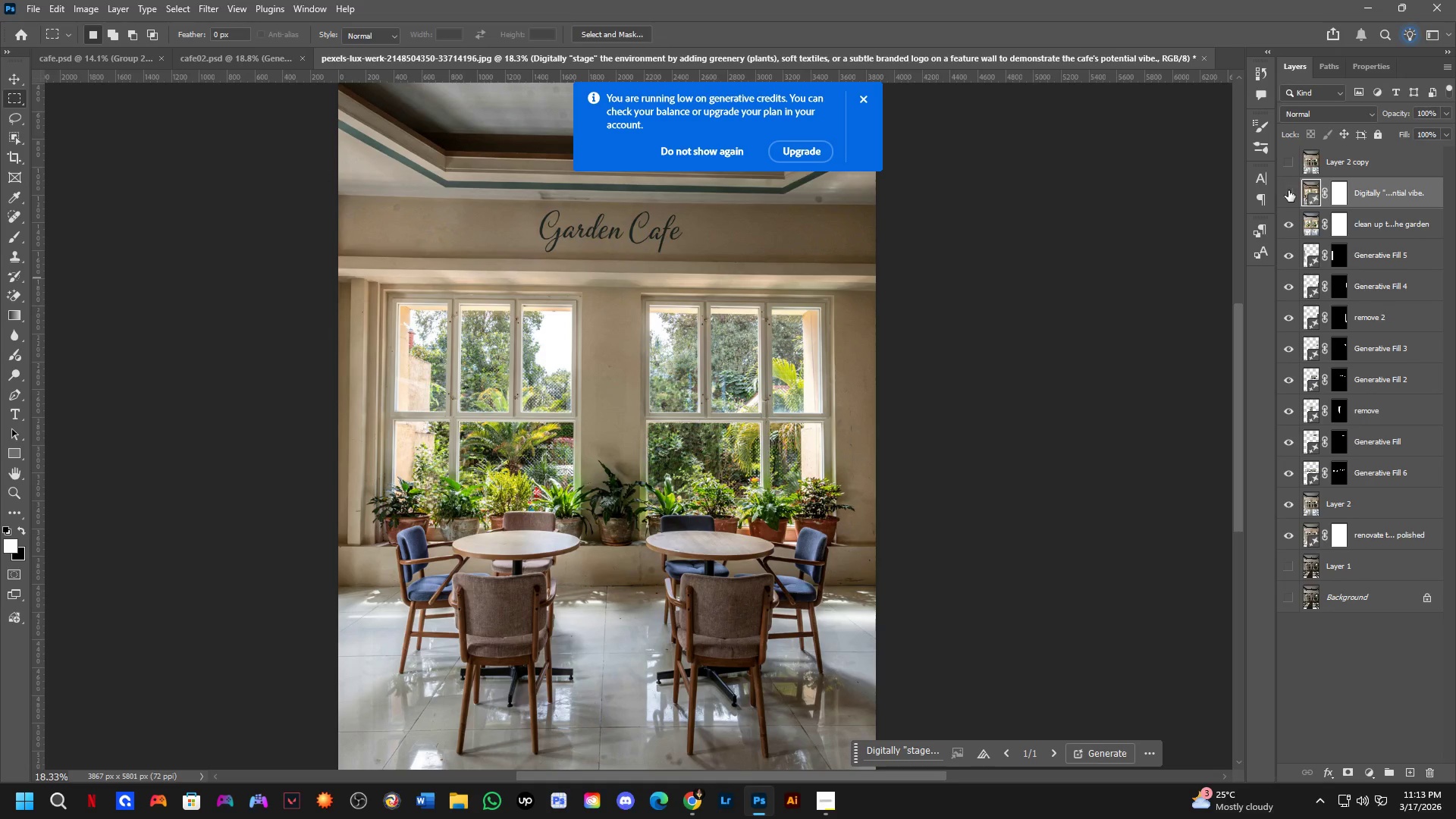 
double_click([1288, 190])
 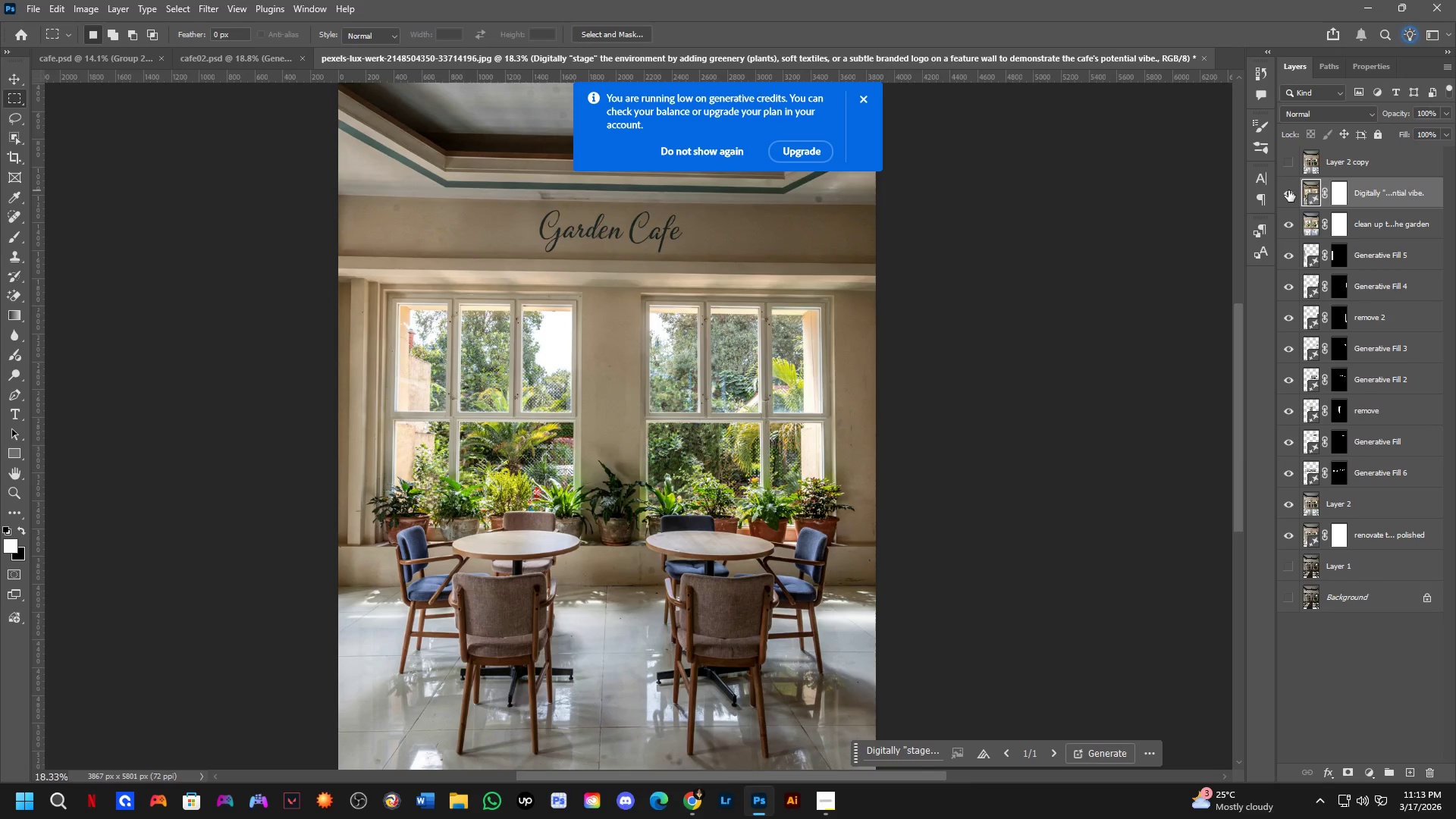 
triple_click([1288, 190])
 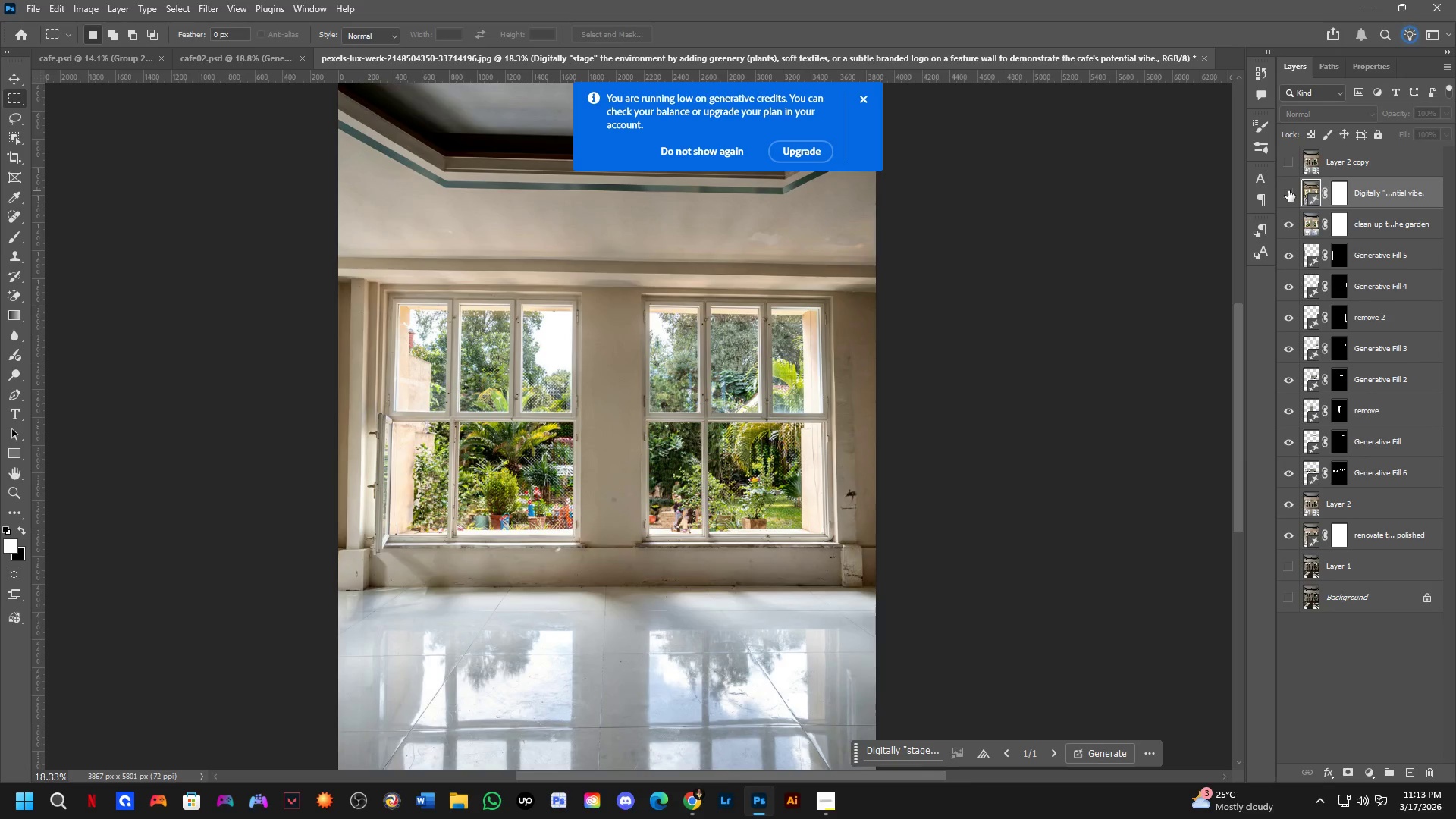 
left_click([1288, 190])
 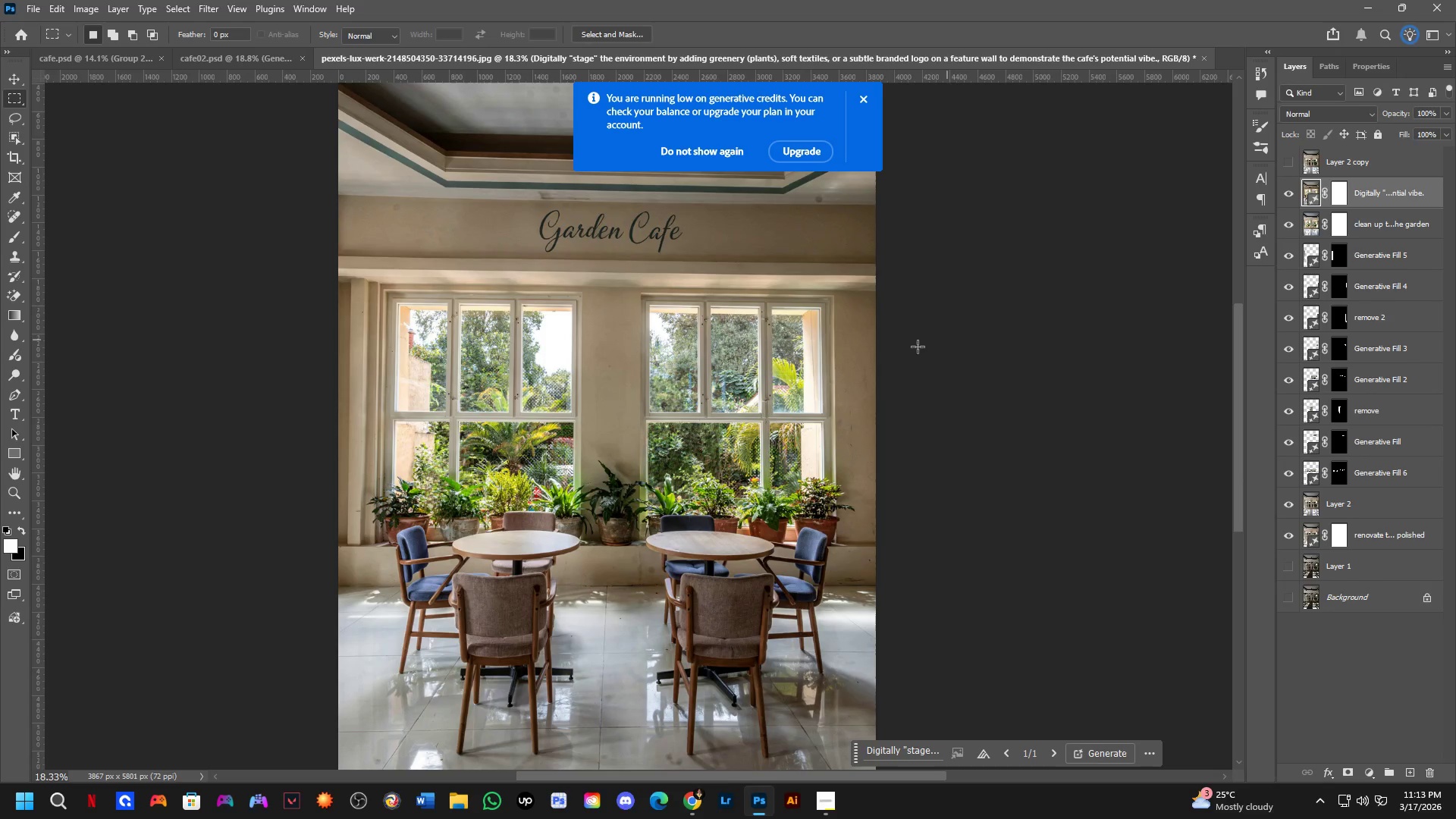 
hold_key(key=Space, duration=0.47)
 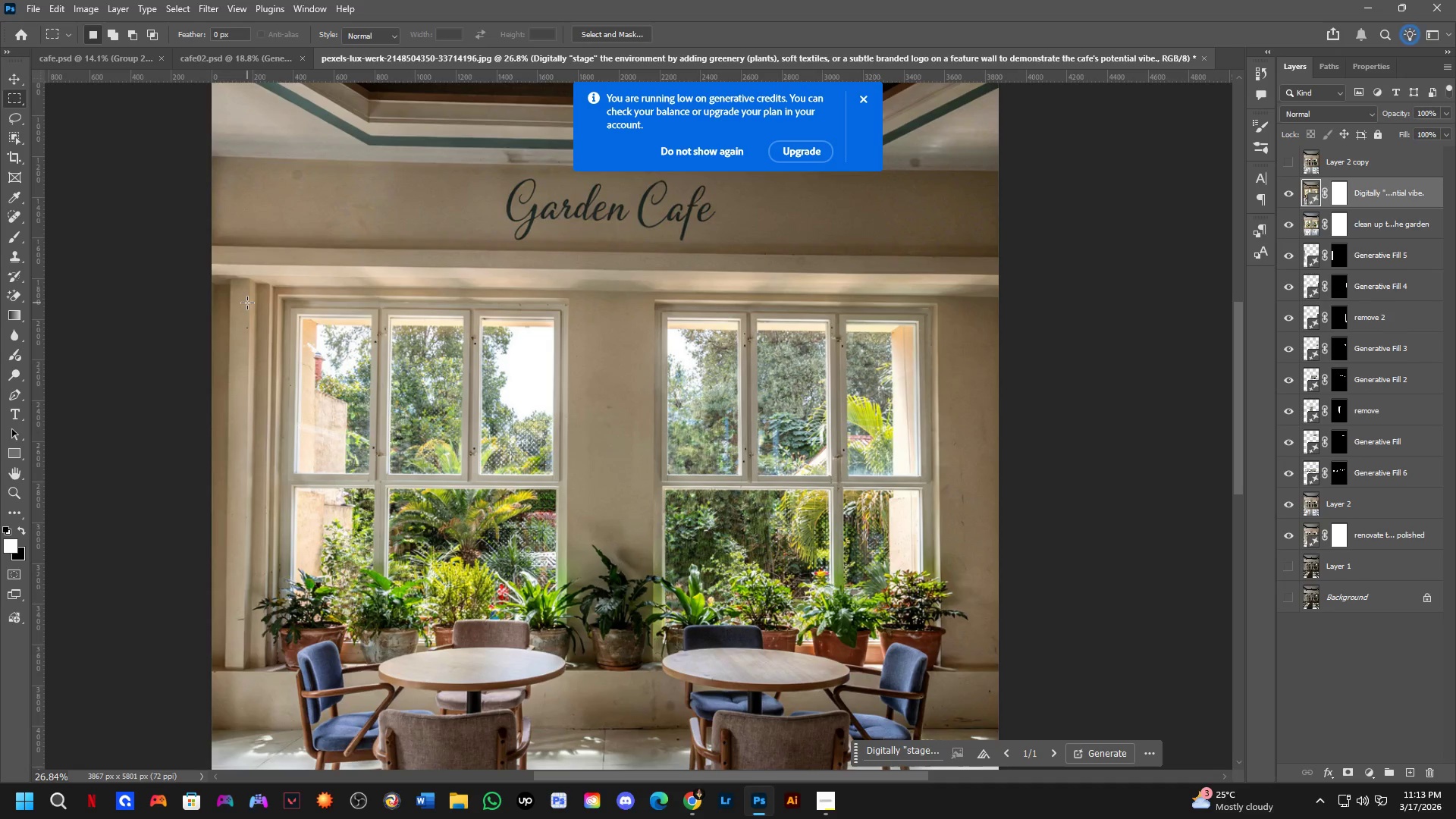 
left_click_drag(start_coordinate=[552, 415], to_coordinate=[548, 453])
 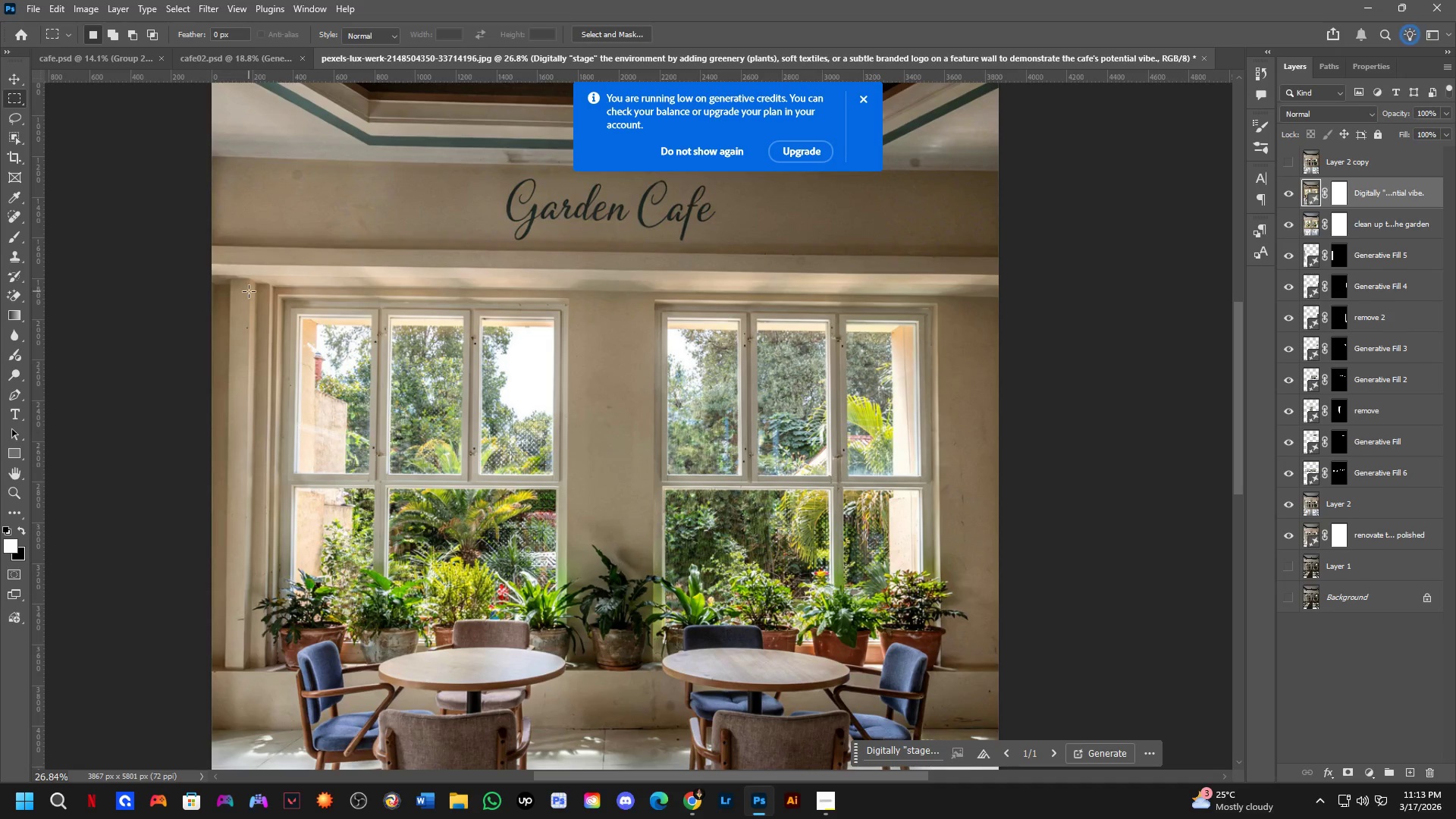 
scroll: coordinate [565, 414], scroll_direction: up, amount: 4.0
 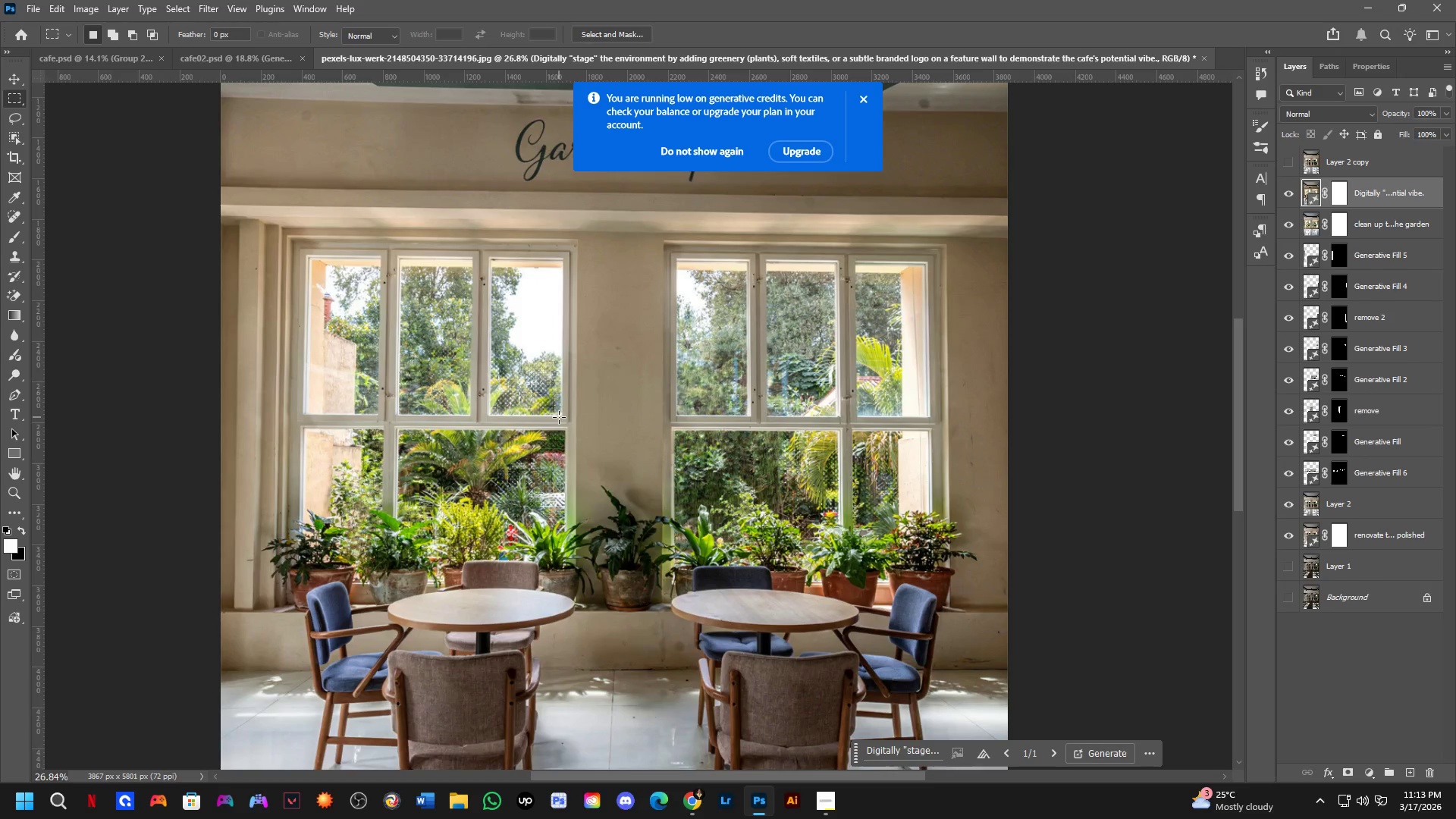 
left_click_drag(start_coordinate=[242, 285], to_coordinate=[952, 646])
 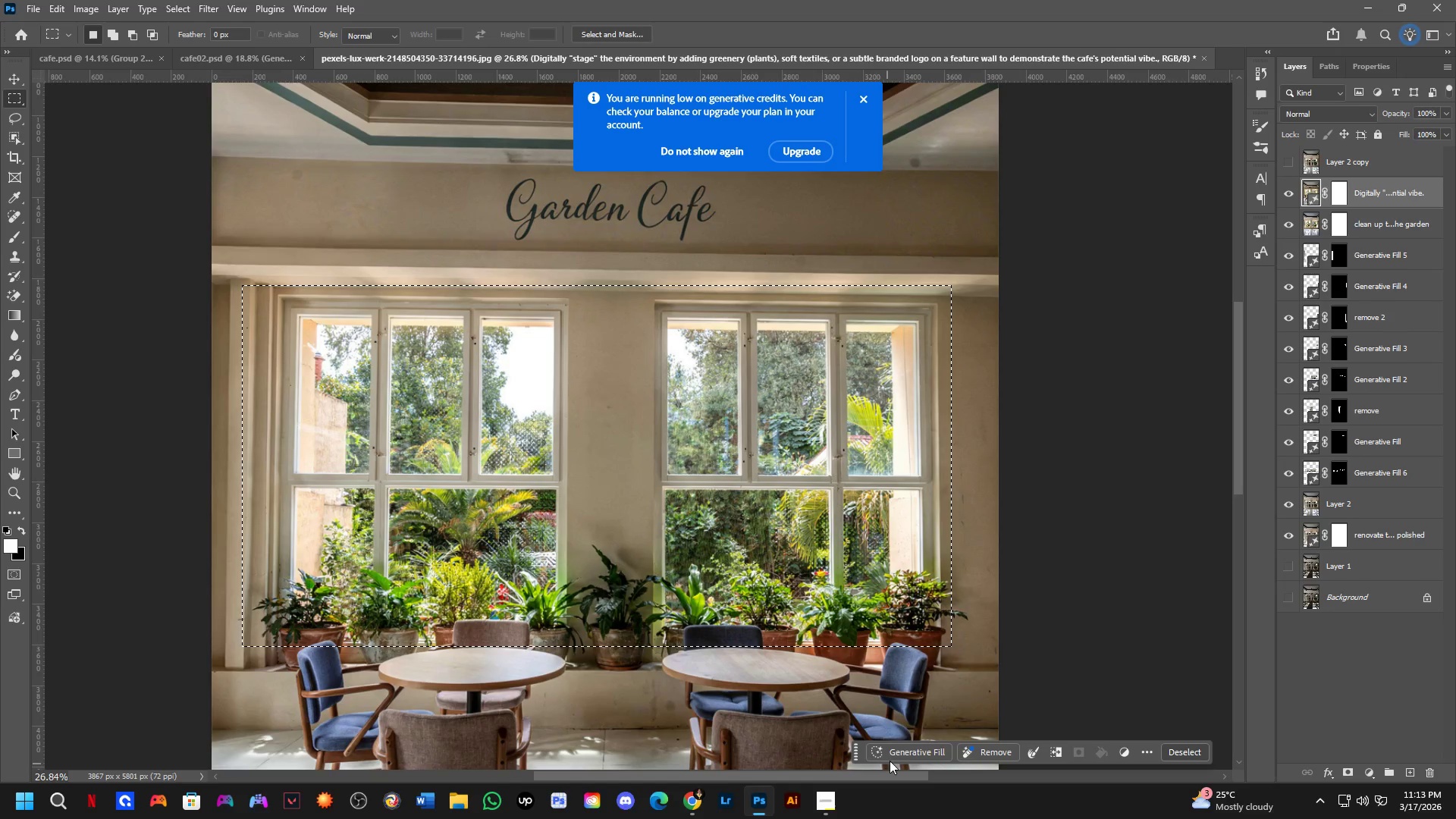 
left_click([905, 742])
 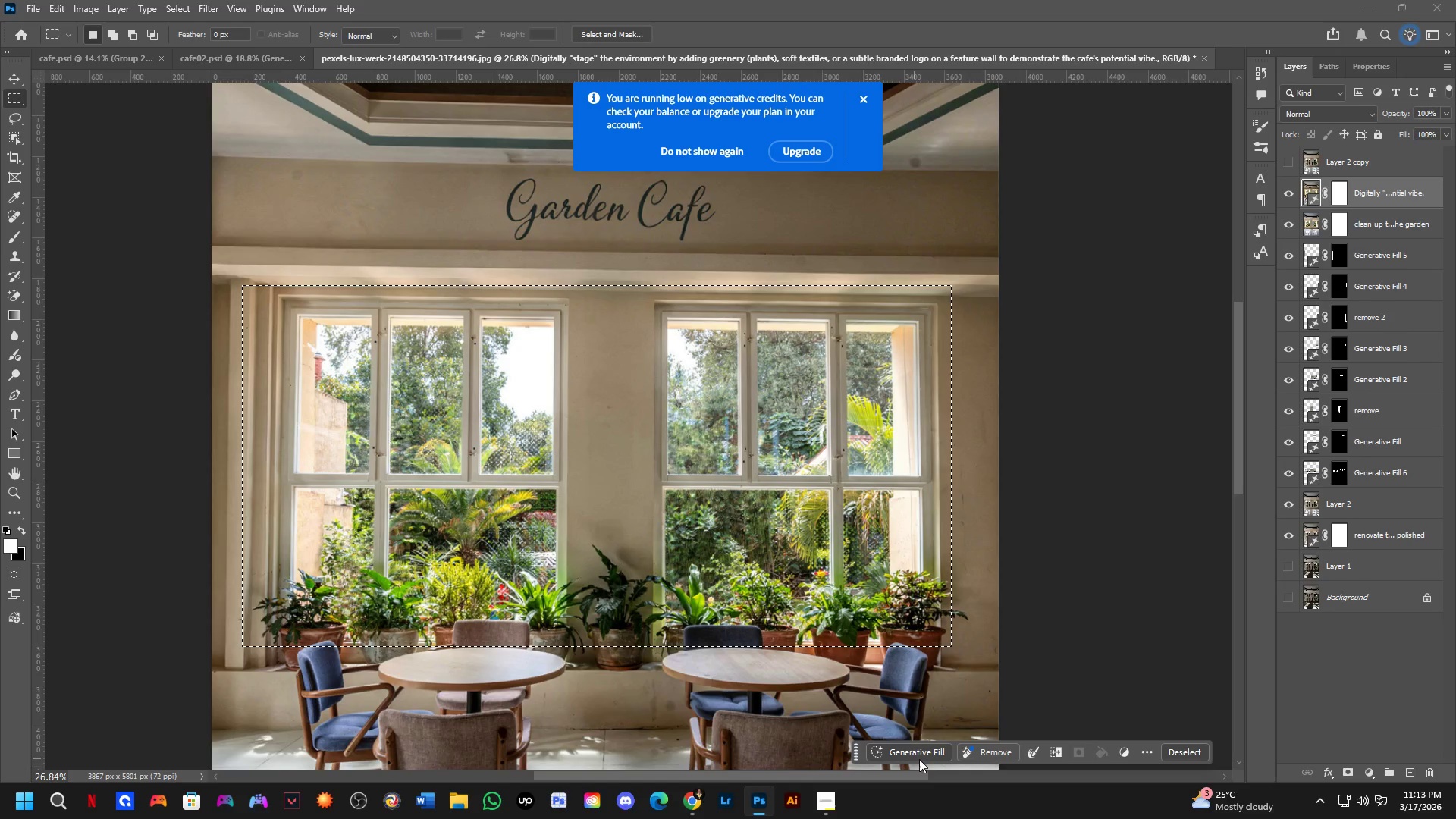 
left_click([925, 759])
 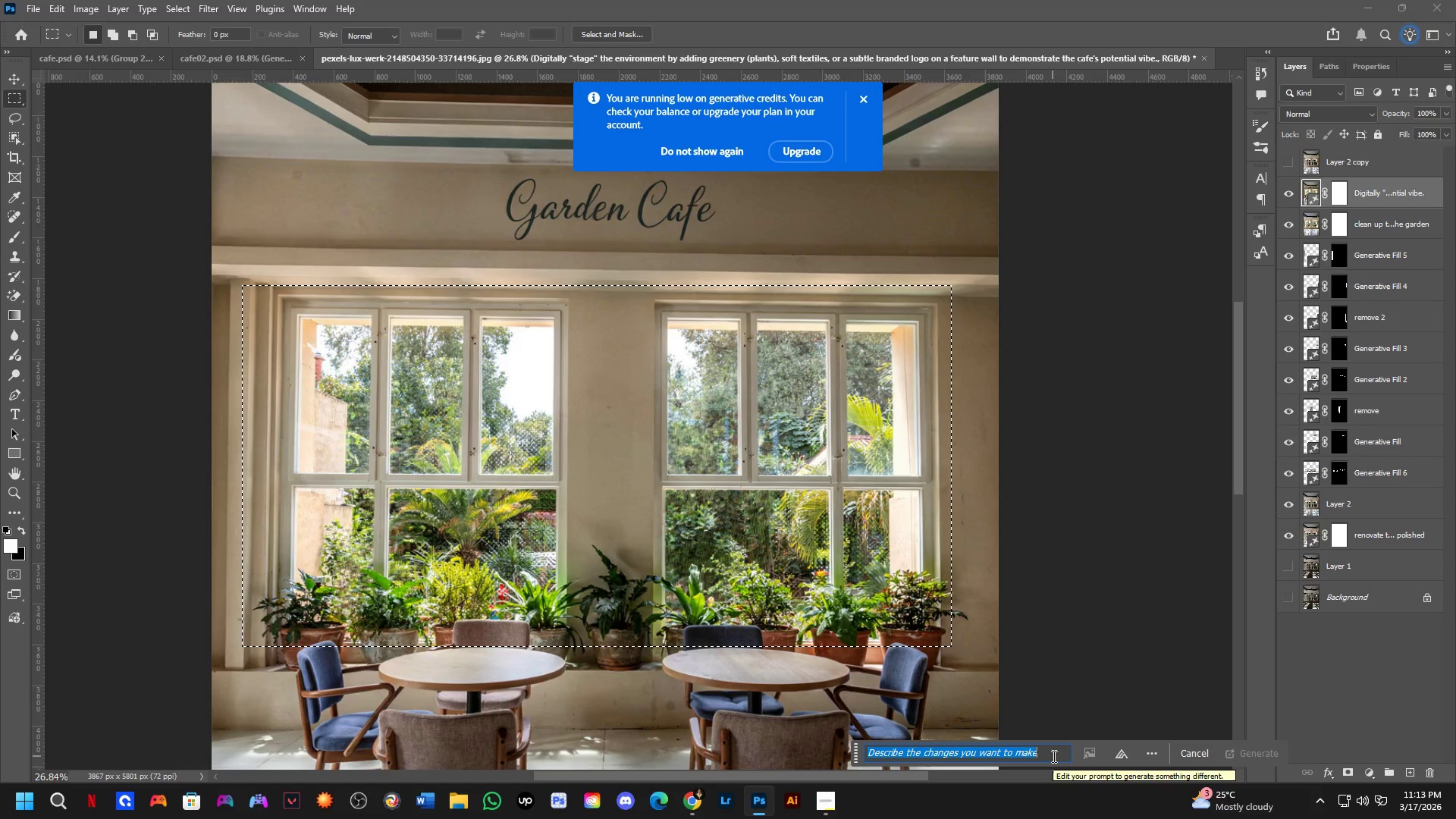 
wait(6.76)
 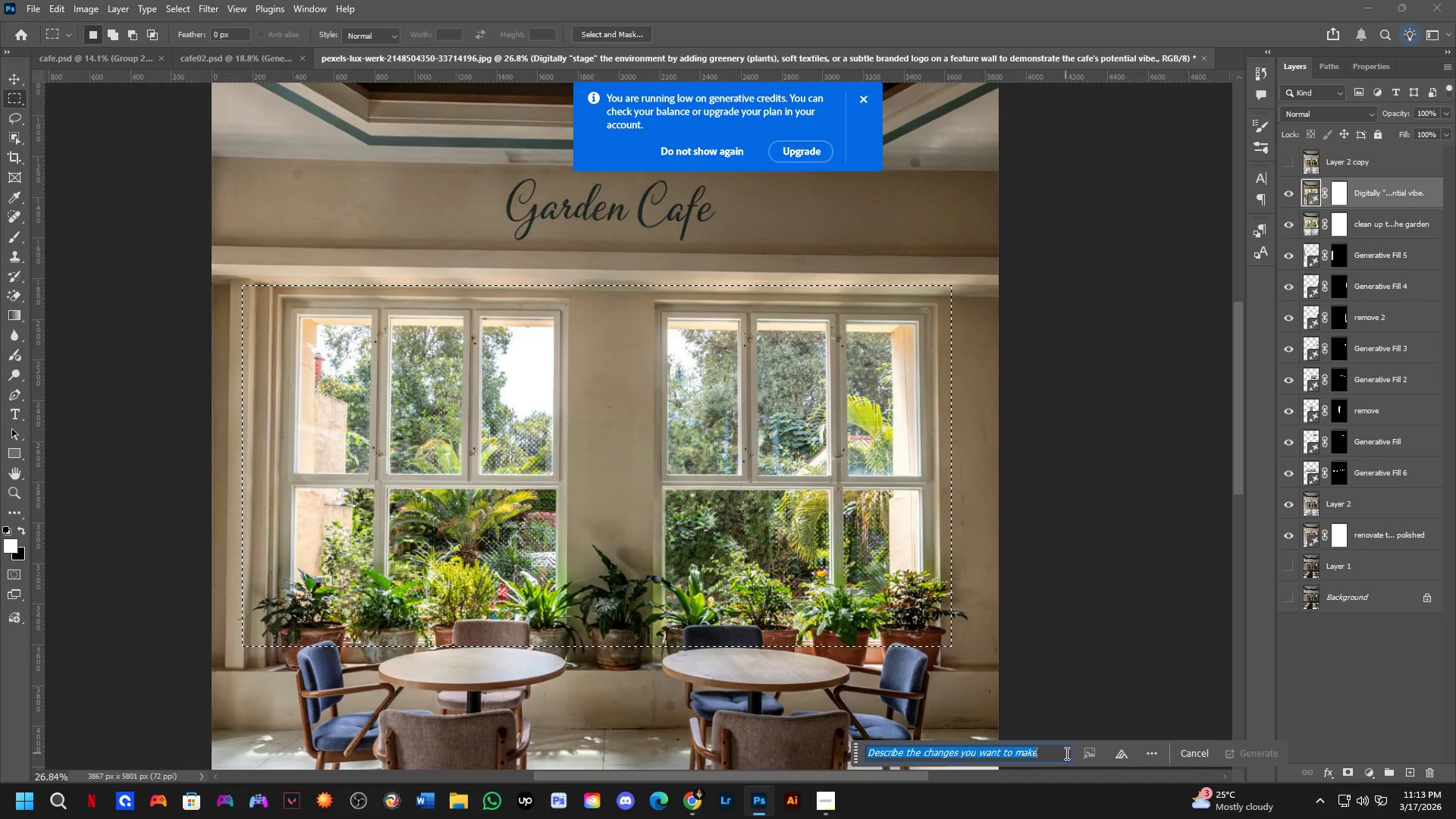 
key(Control+ControlLeft)
 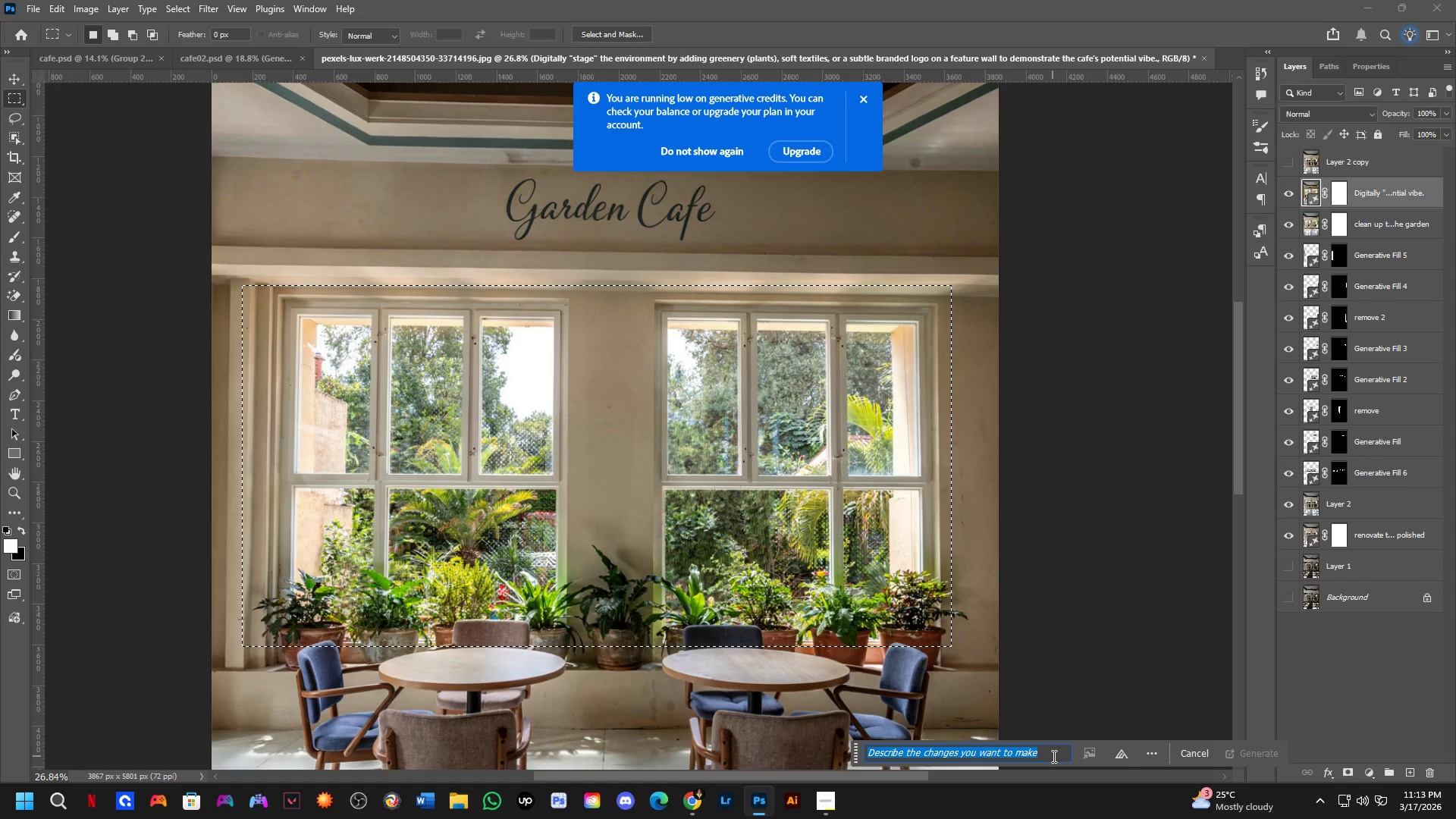 
key(Control+D)
 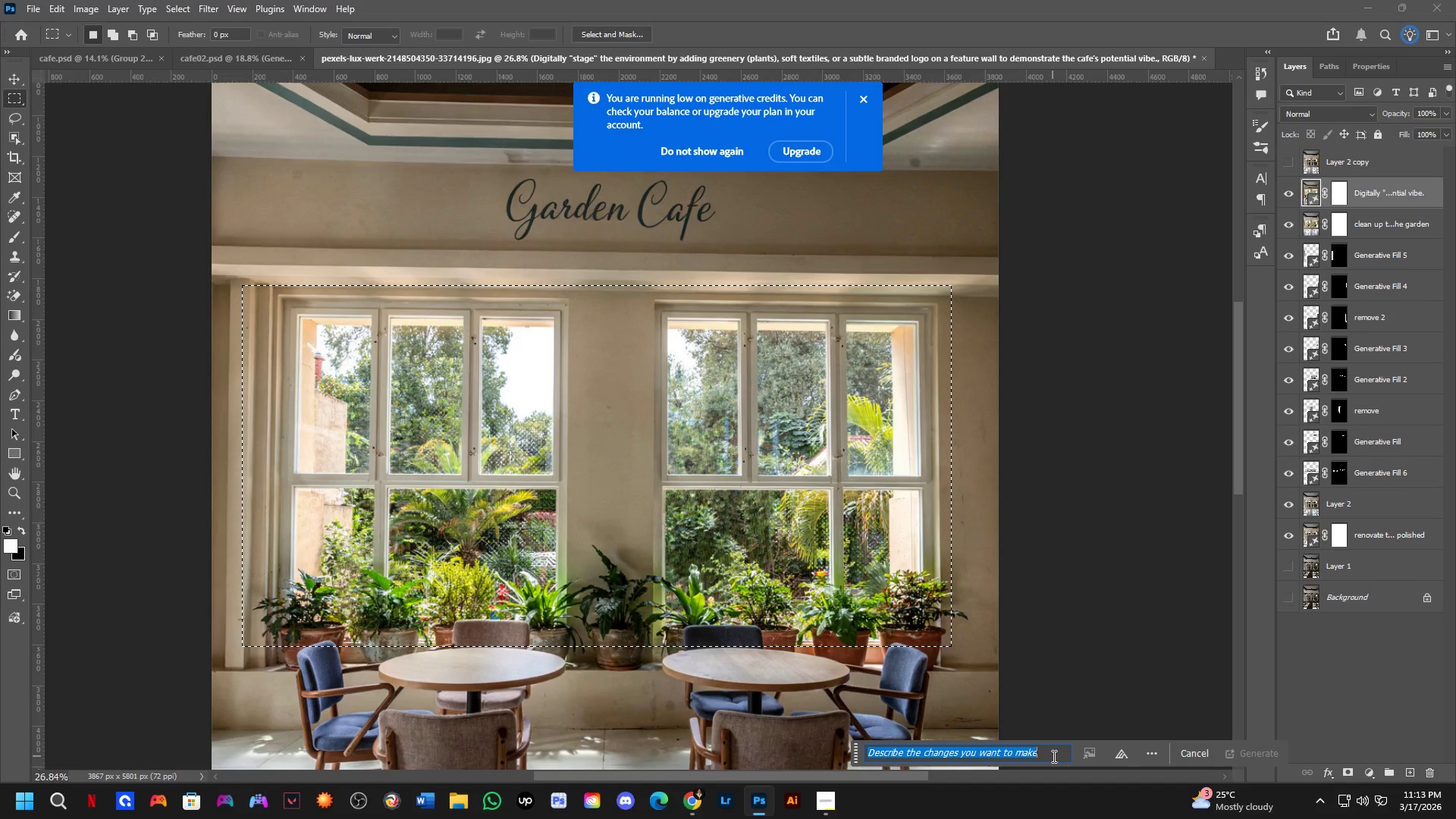 
key(Escape)
 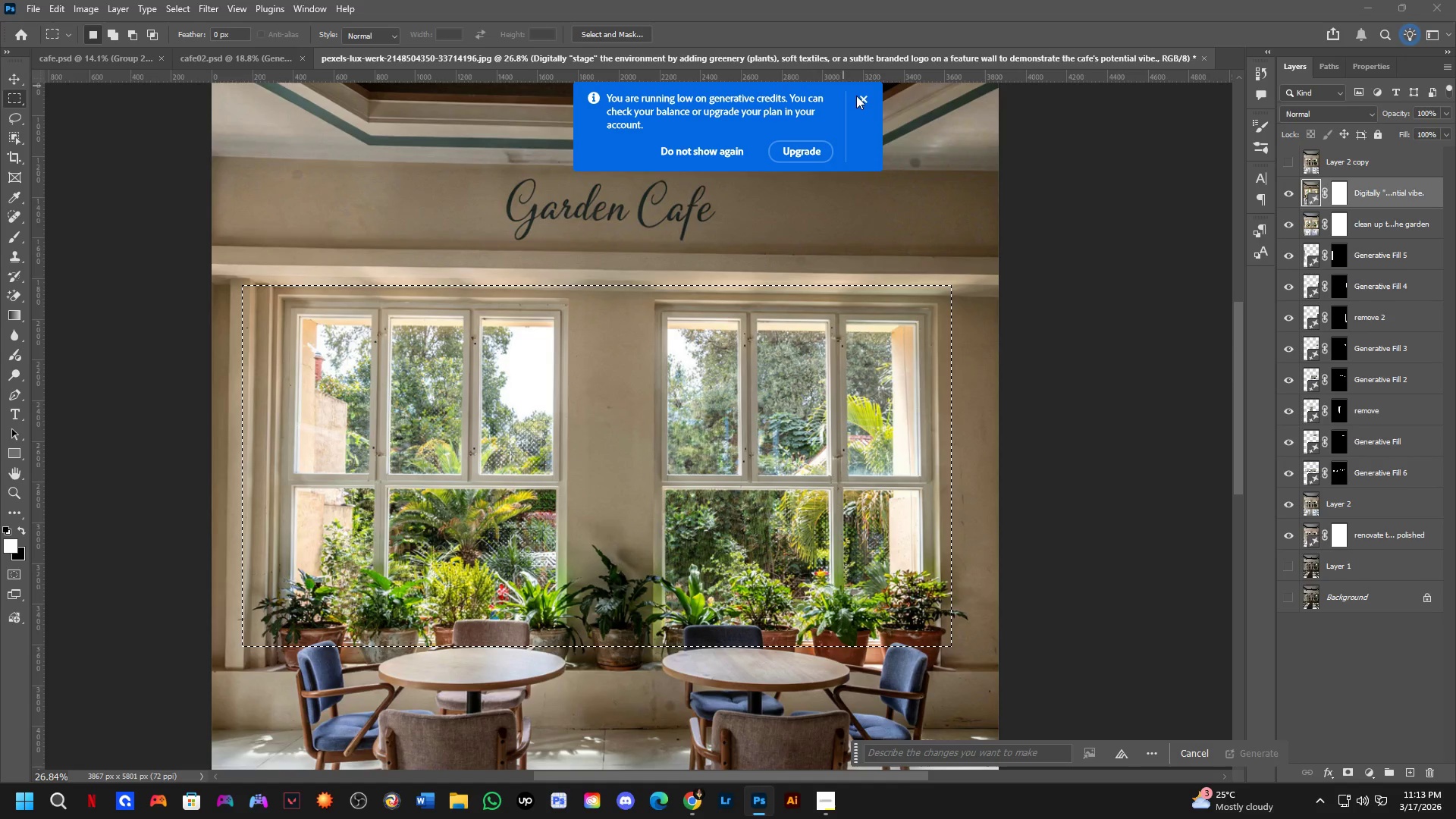 
left_click([862, 96])
 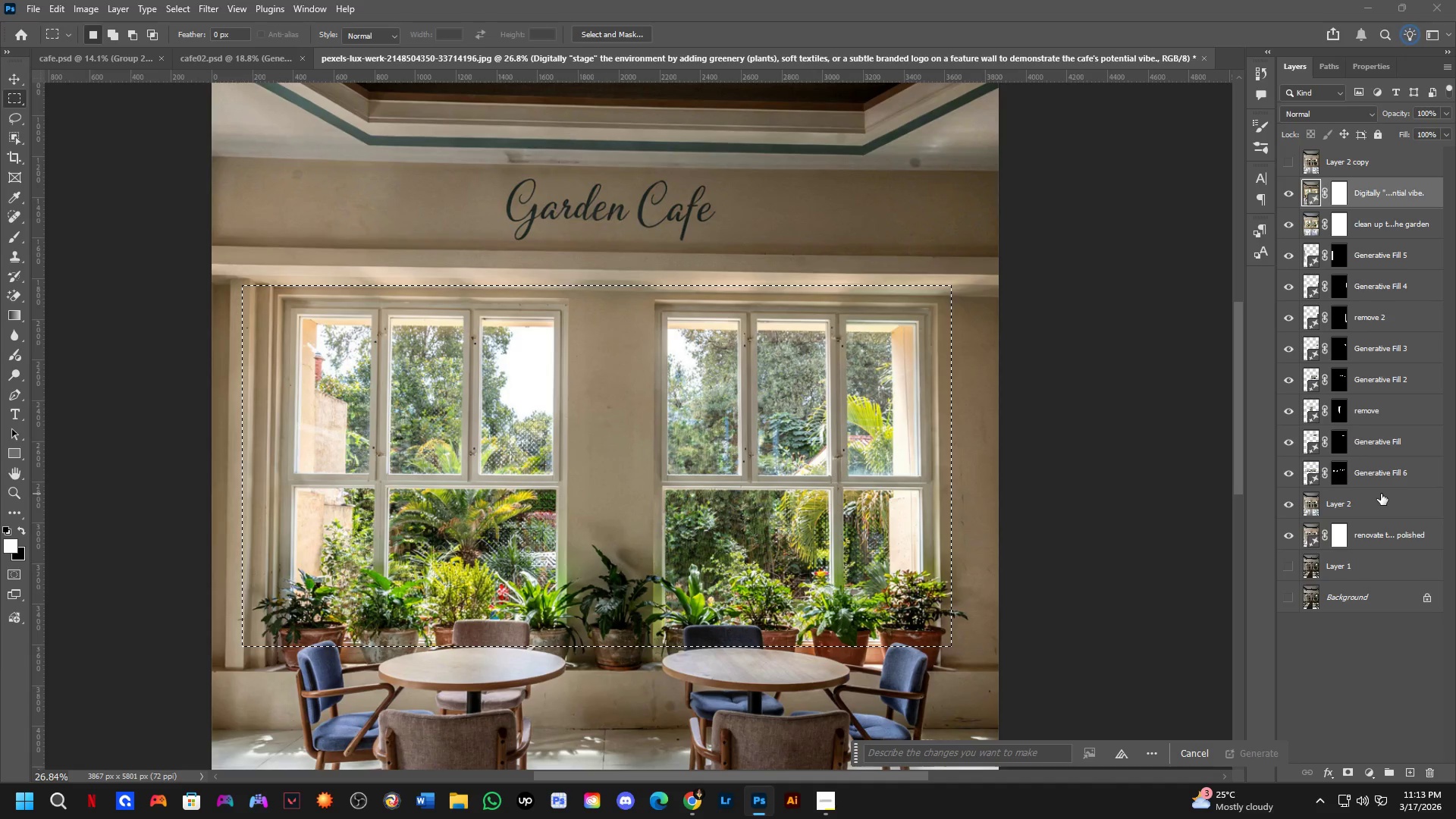 
hold_key(key=ControlLeft, duration=0.31)
 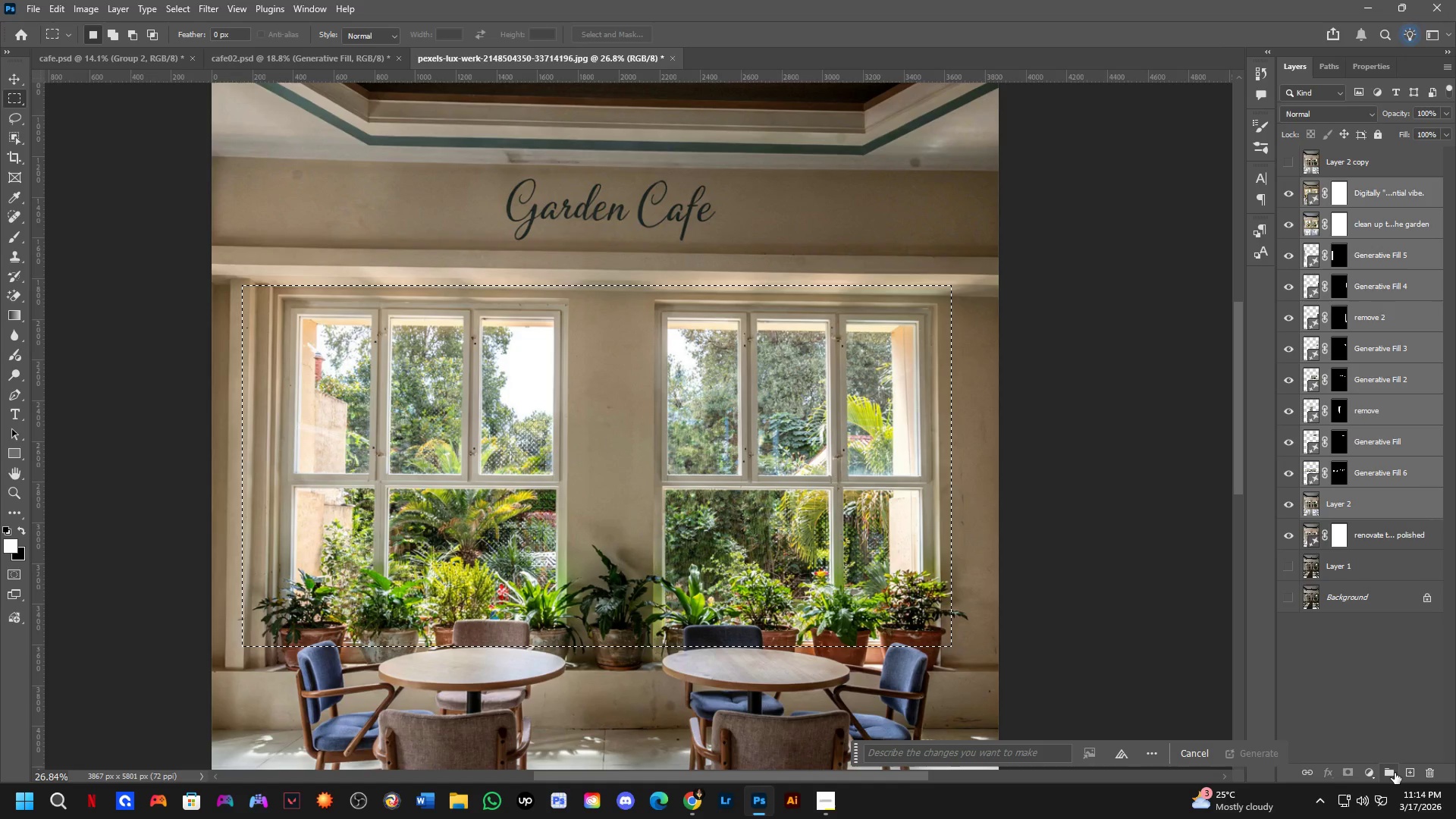 
key(Control+Shift+ShiftLeft)
 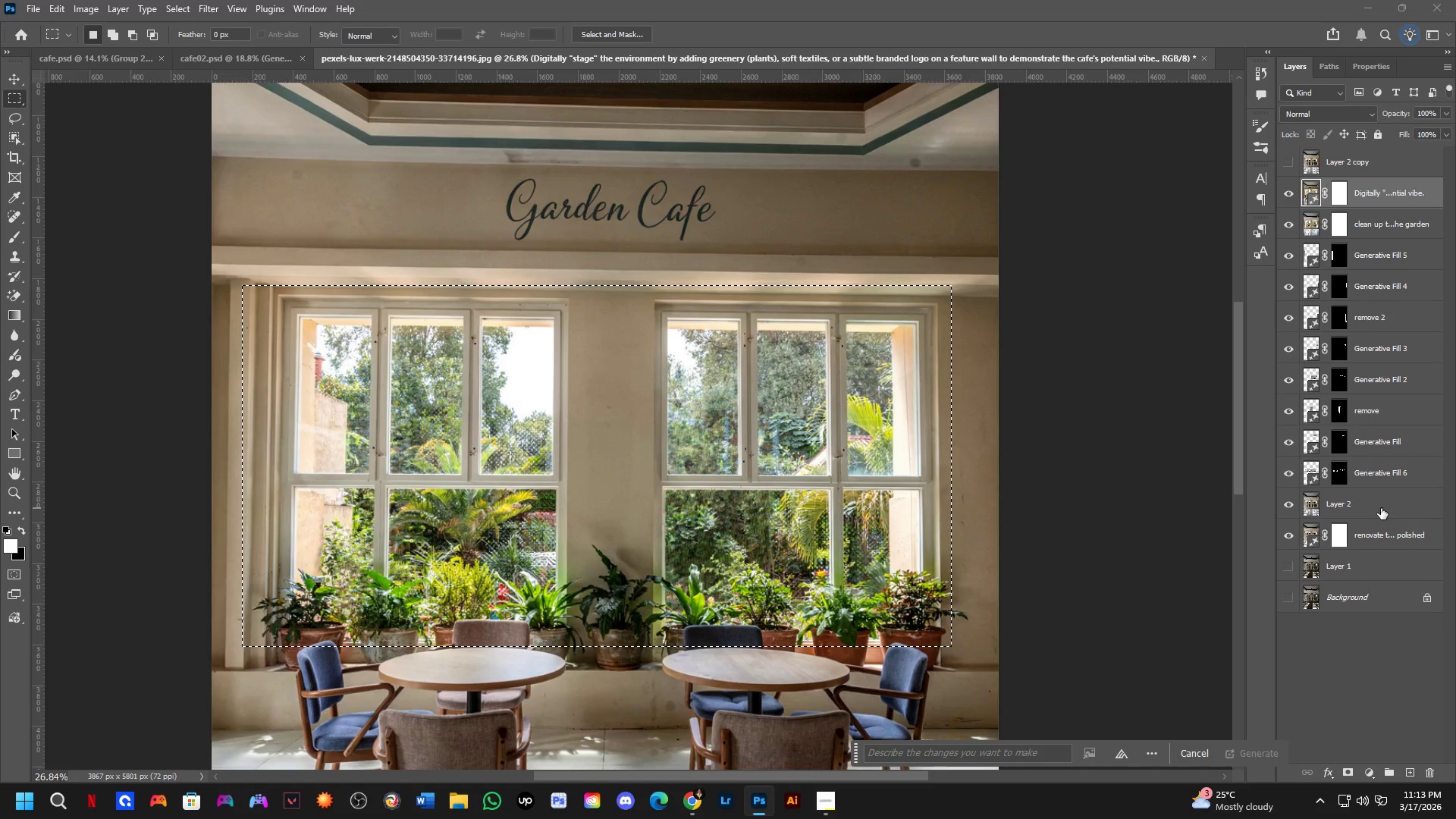 
left_click([1381, 508])
 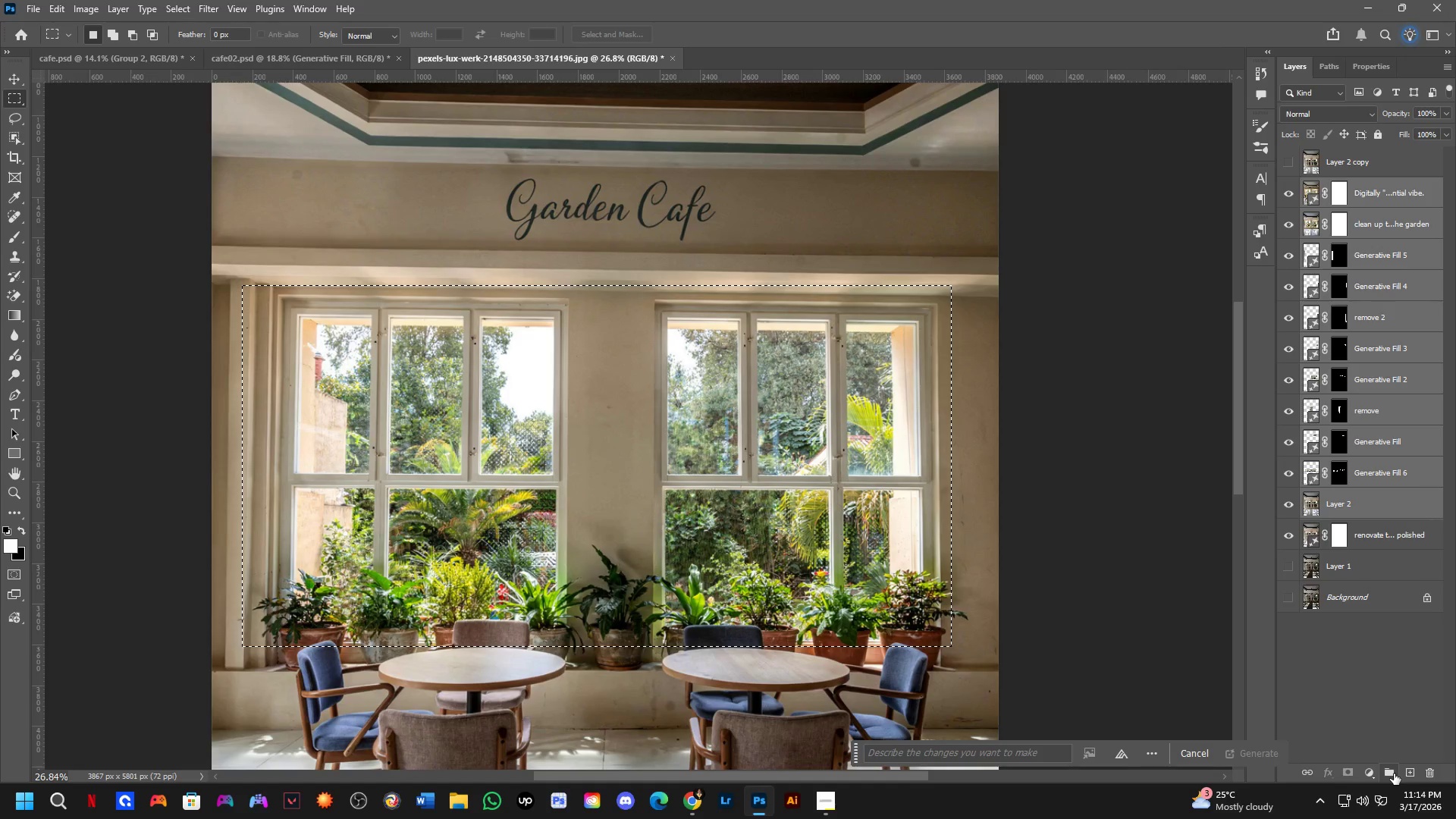 
key(Control+J)
 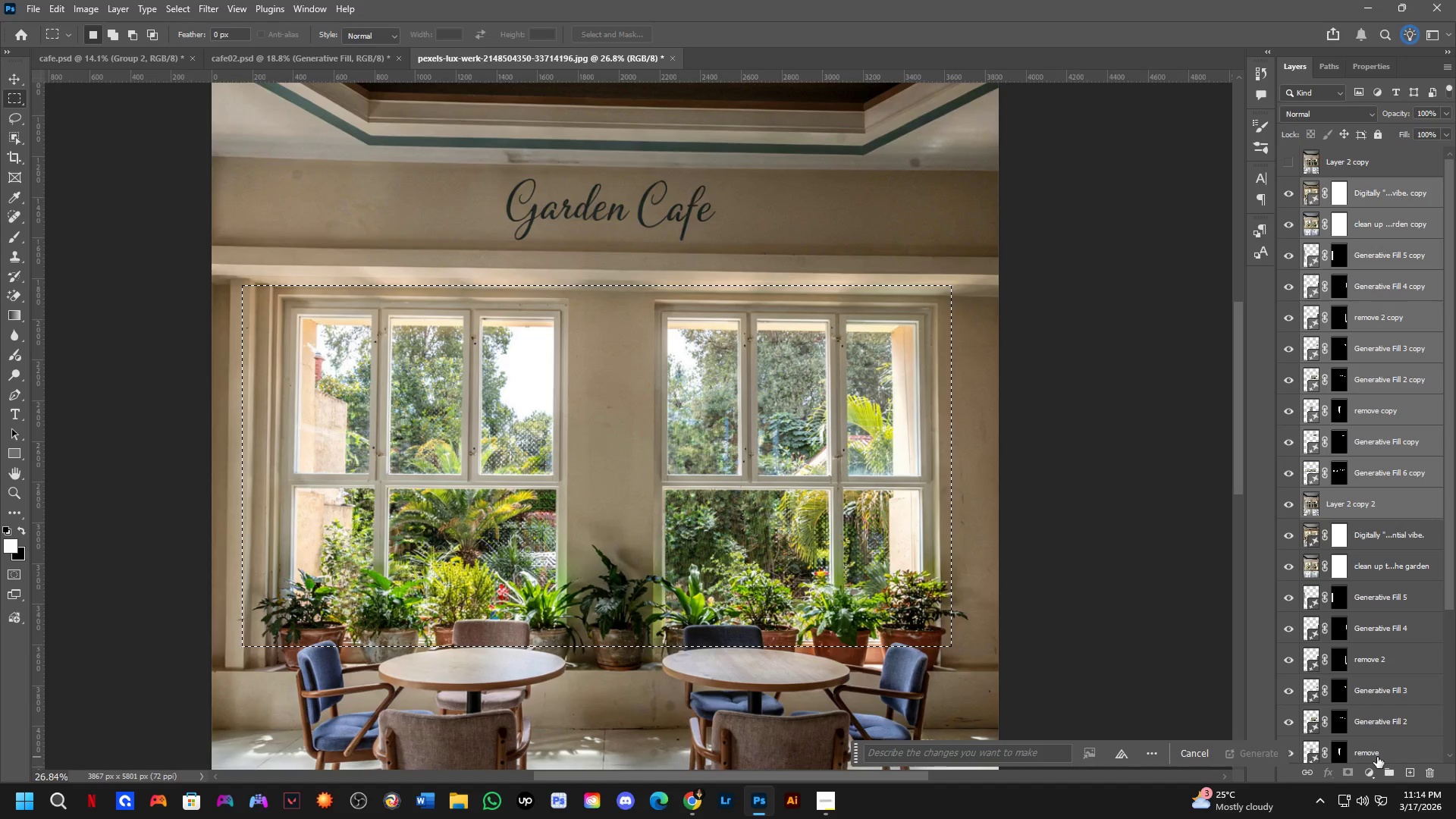 
key(Control+E)
 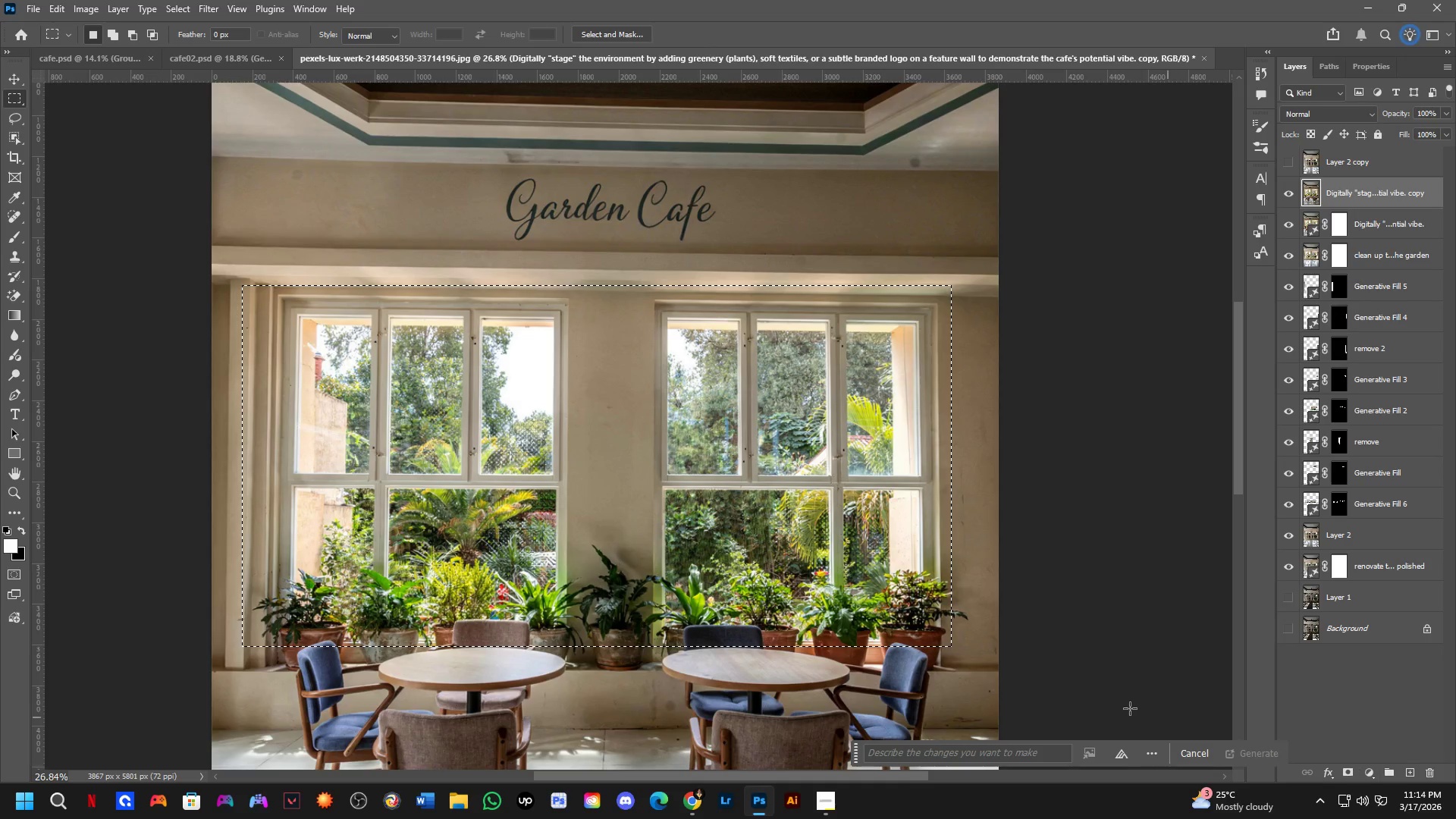 
key(Control+D)
 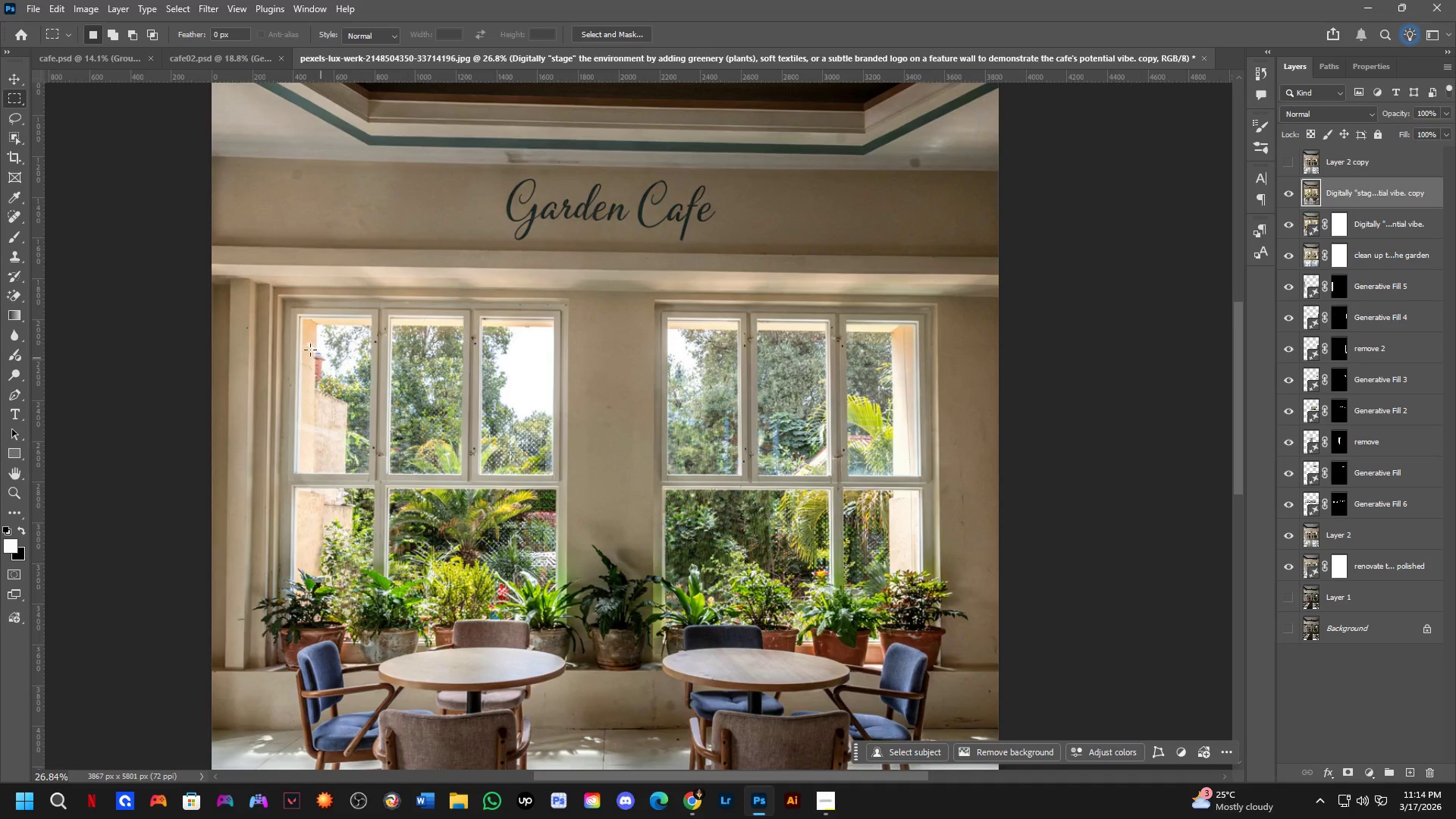 
hold_key(key=Space, duration=0.5)
 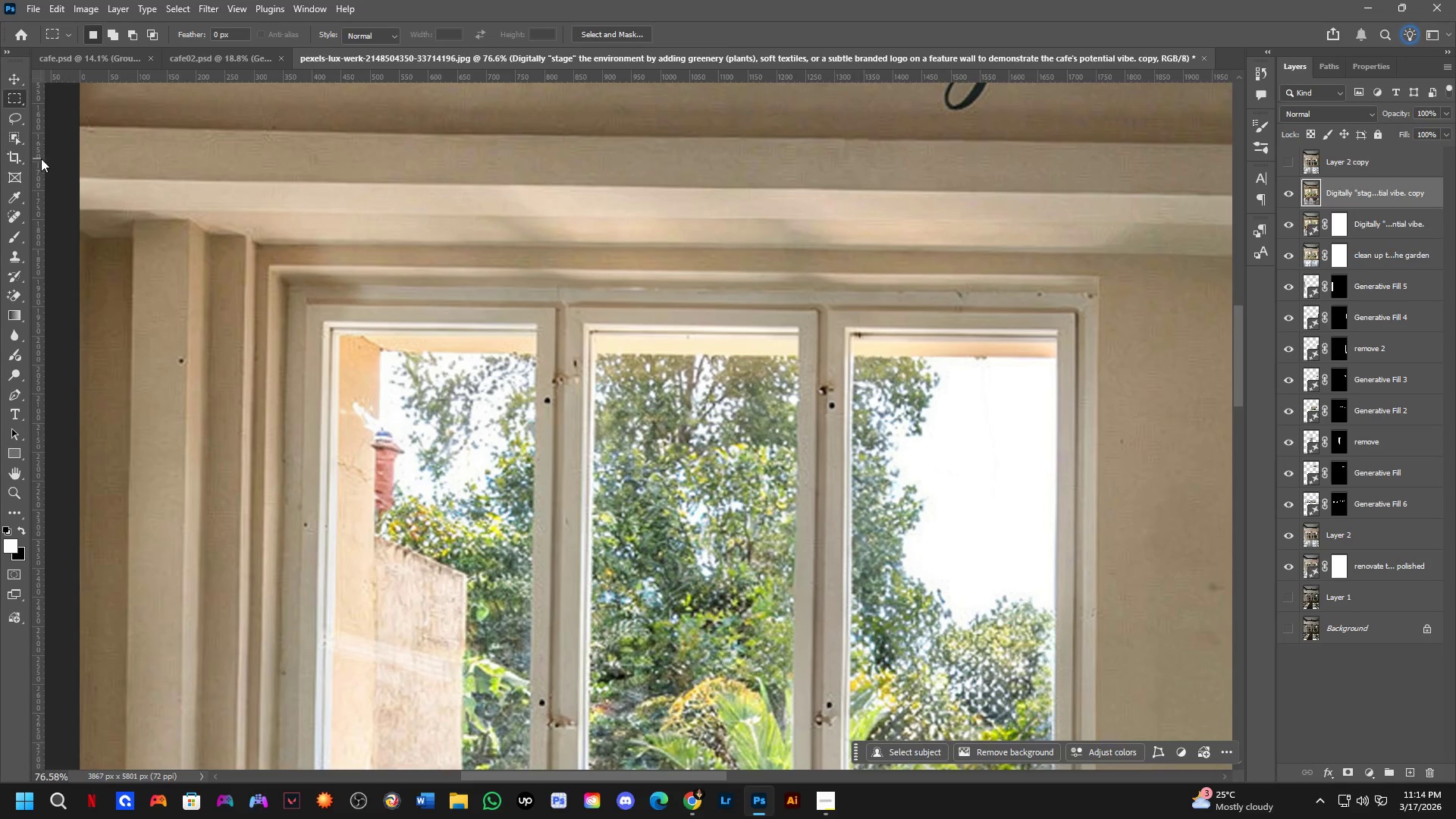 
left_click_drag(start_coordinate=[374, 383], to_coordinate=[369, 378])
 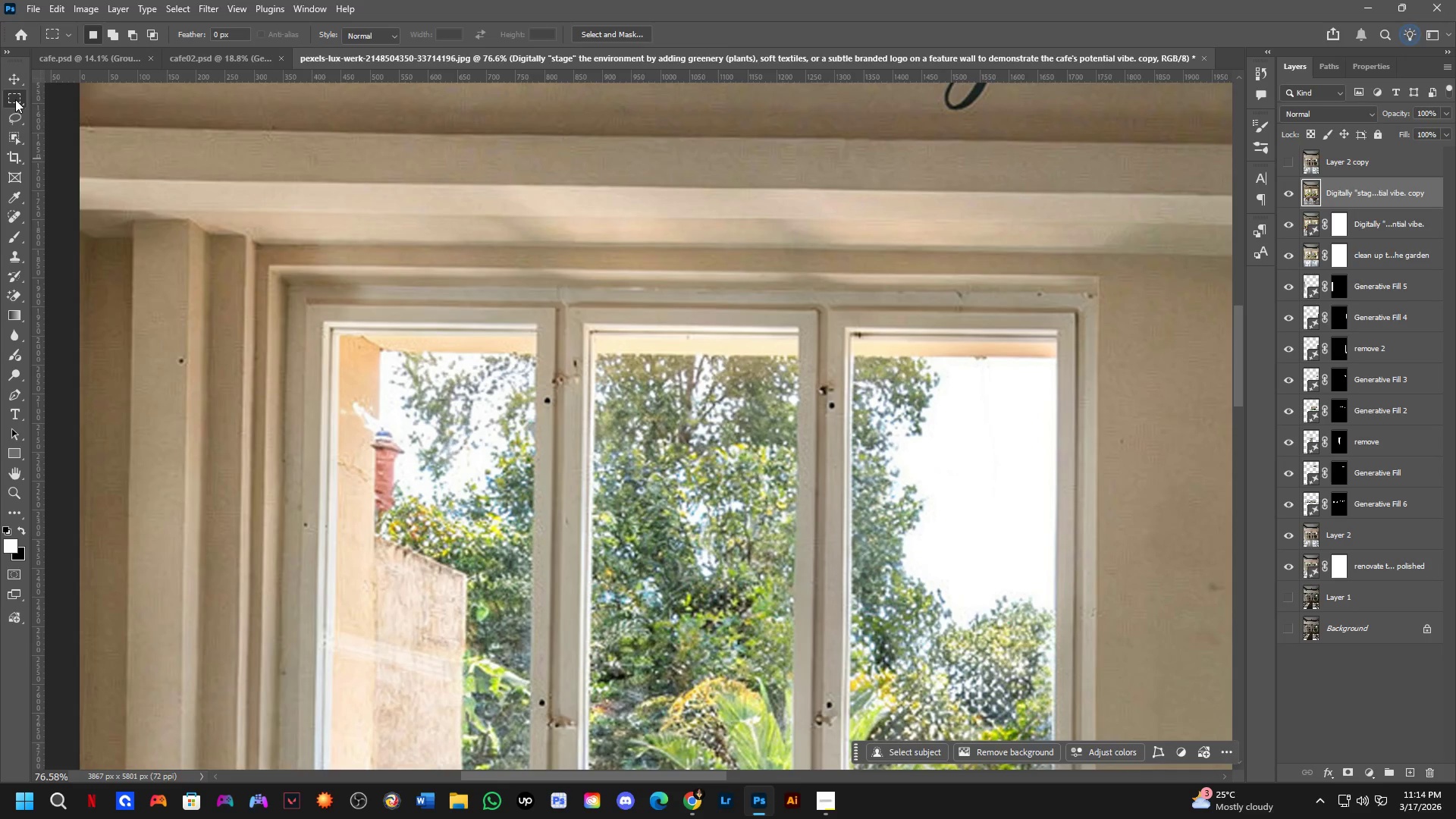 
scroll: coordinate [350, 396], scroll_direction: up, amount: 11.0
 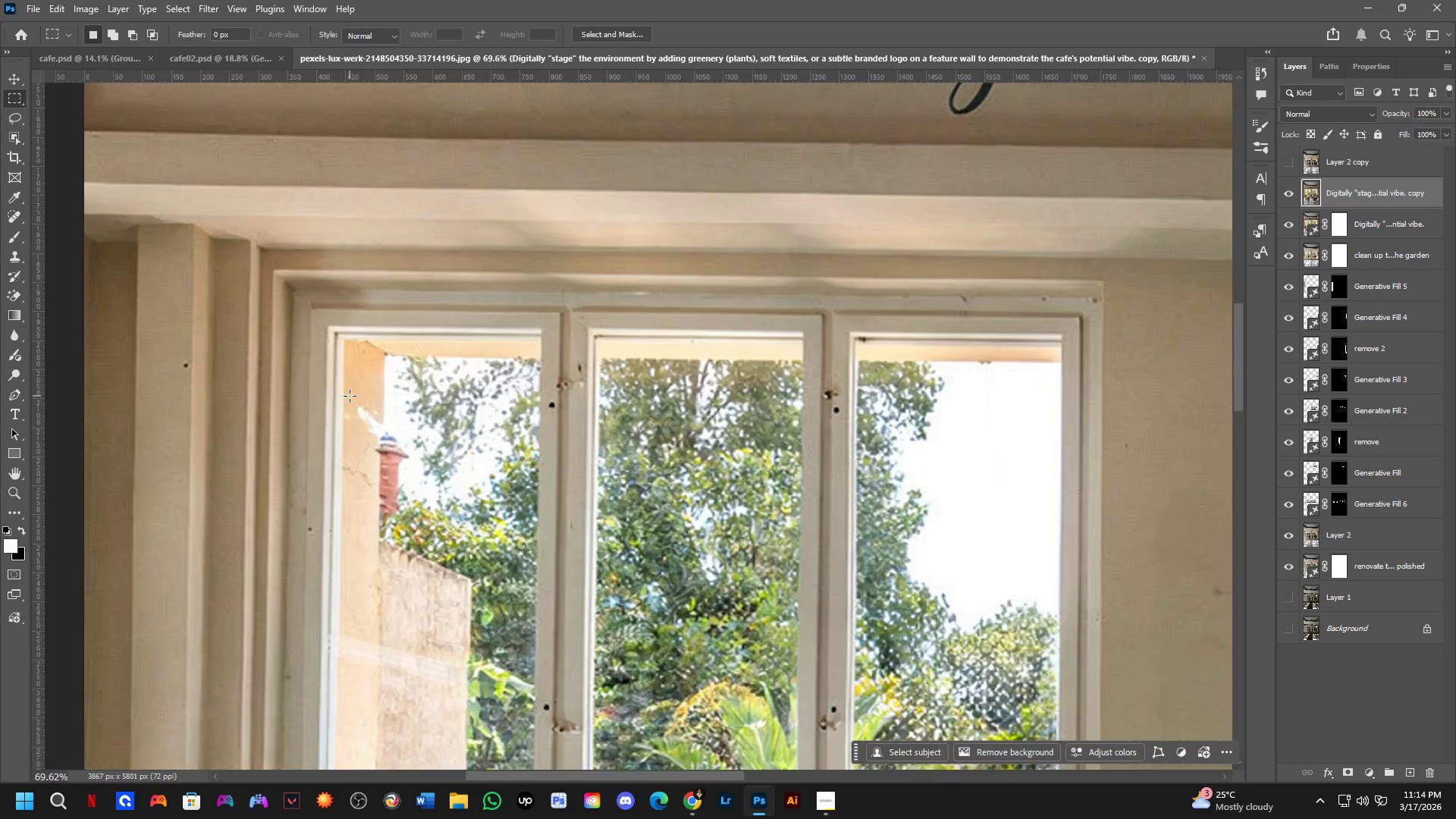 
double_click([15, 115])
 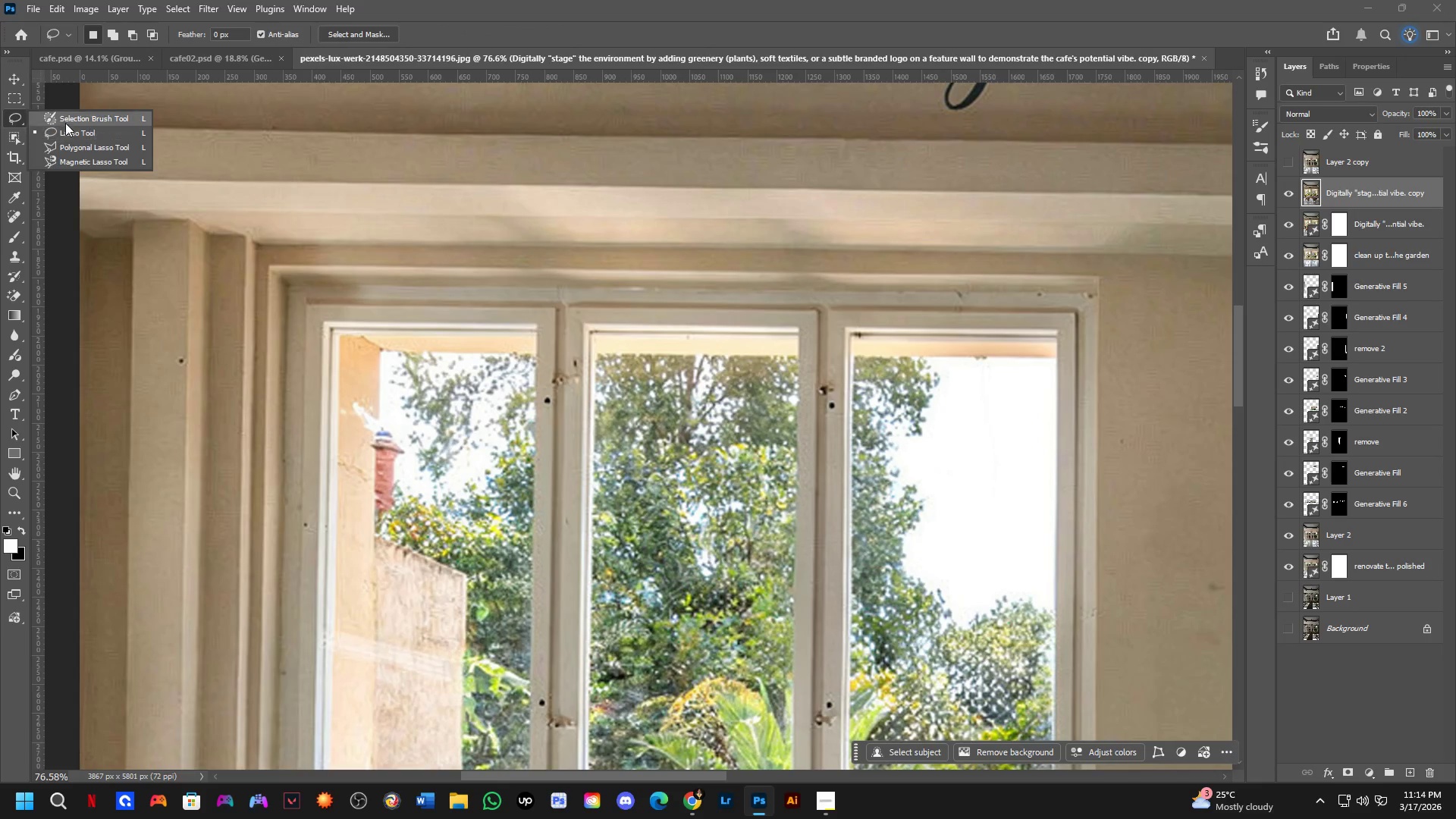 
left_click([74, 144])
 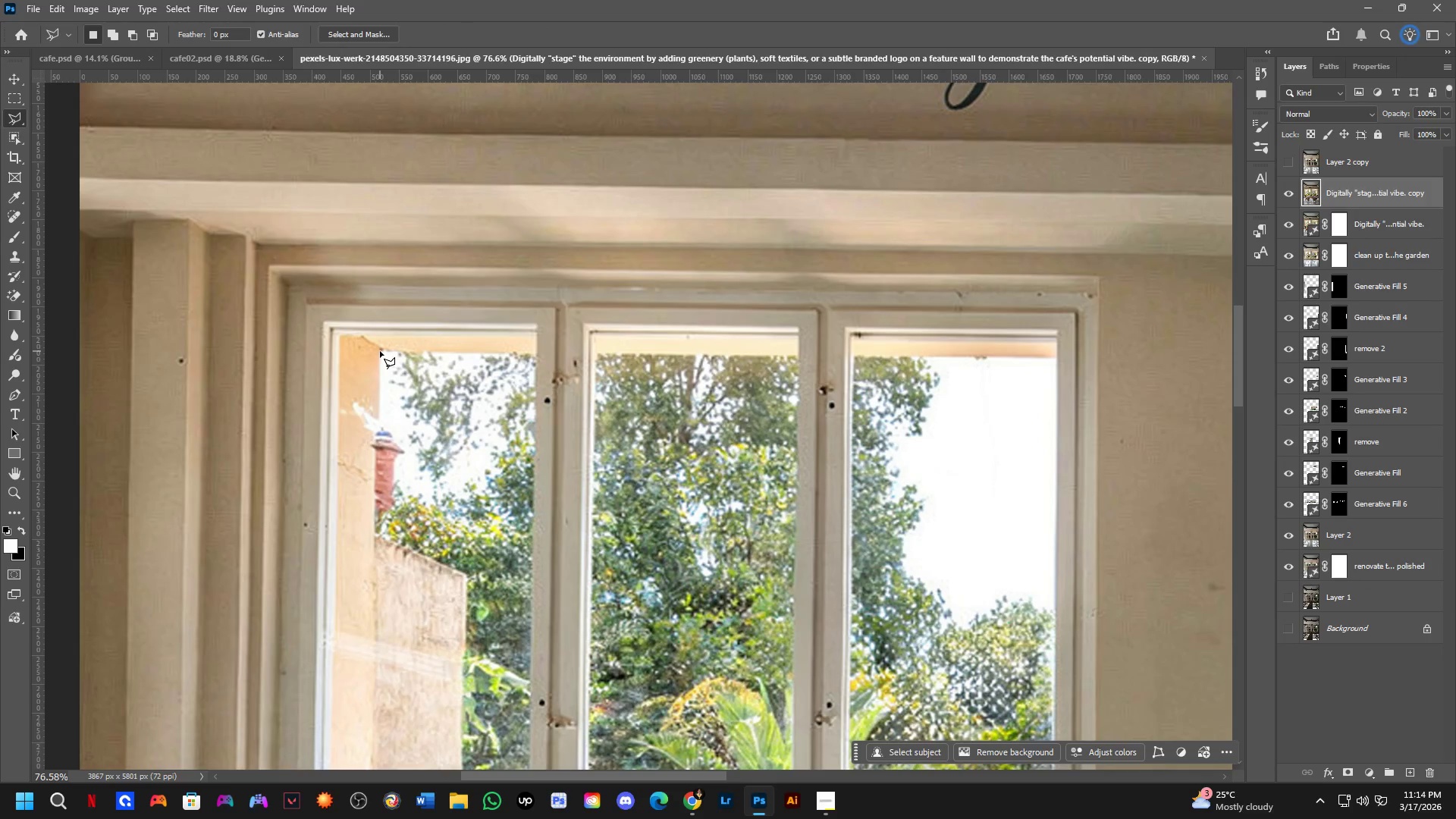 
left_click([380, 349])
 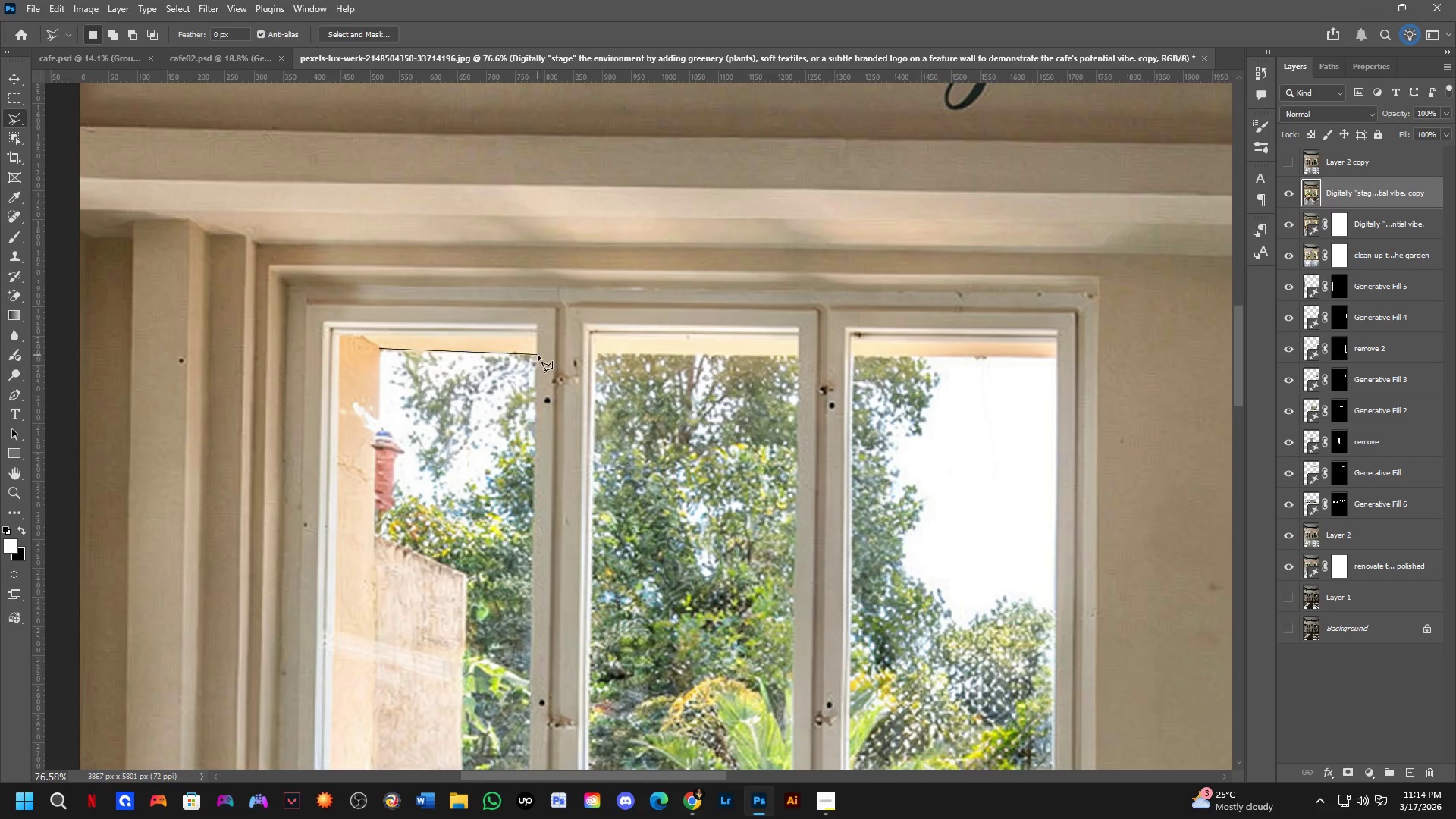 
left_click([538, 355])
 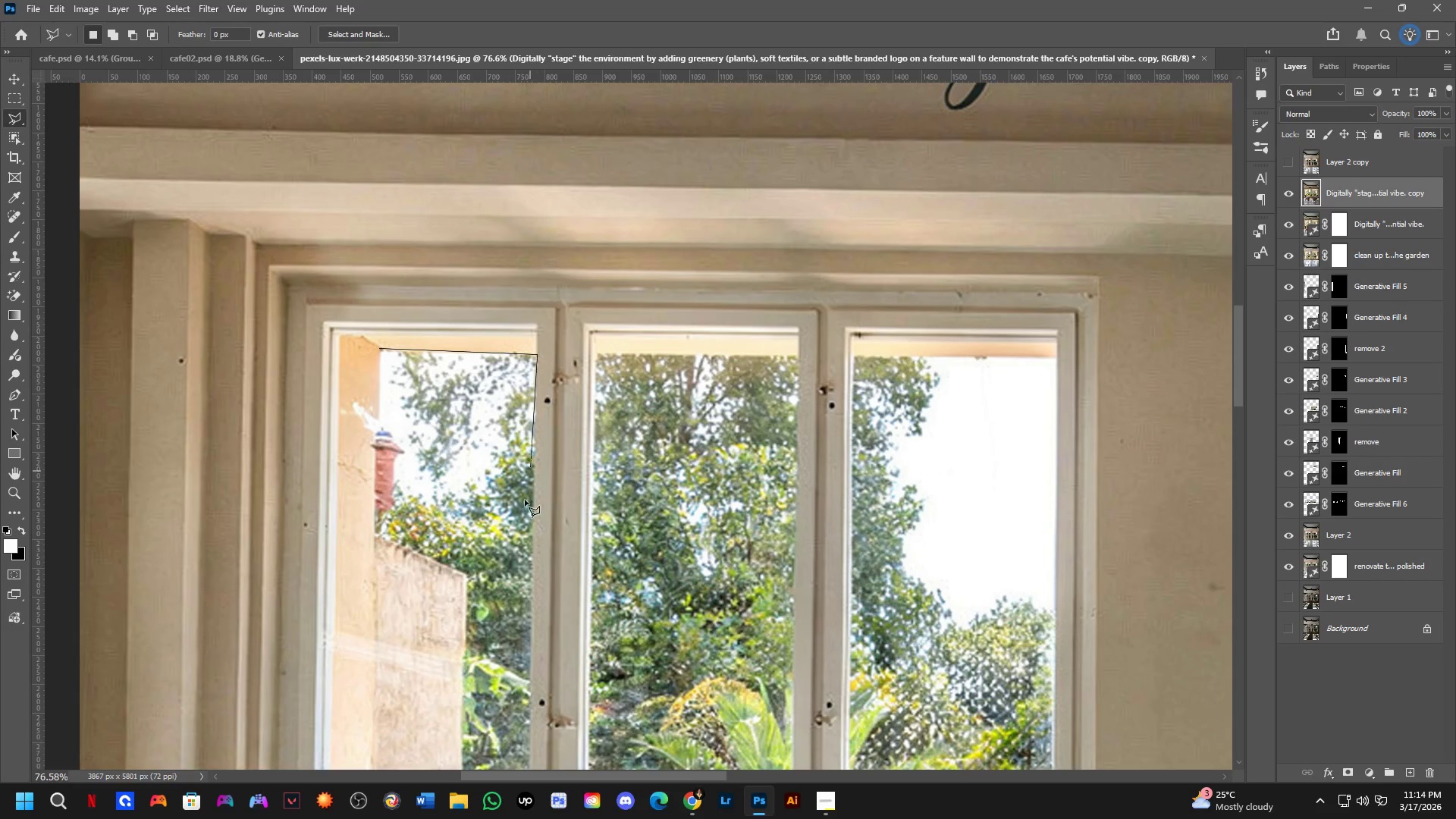 
hold_key(key=Space, duration=0.67)
 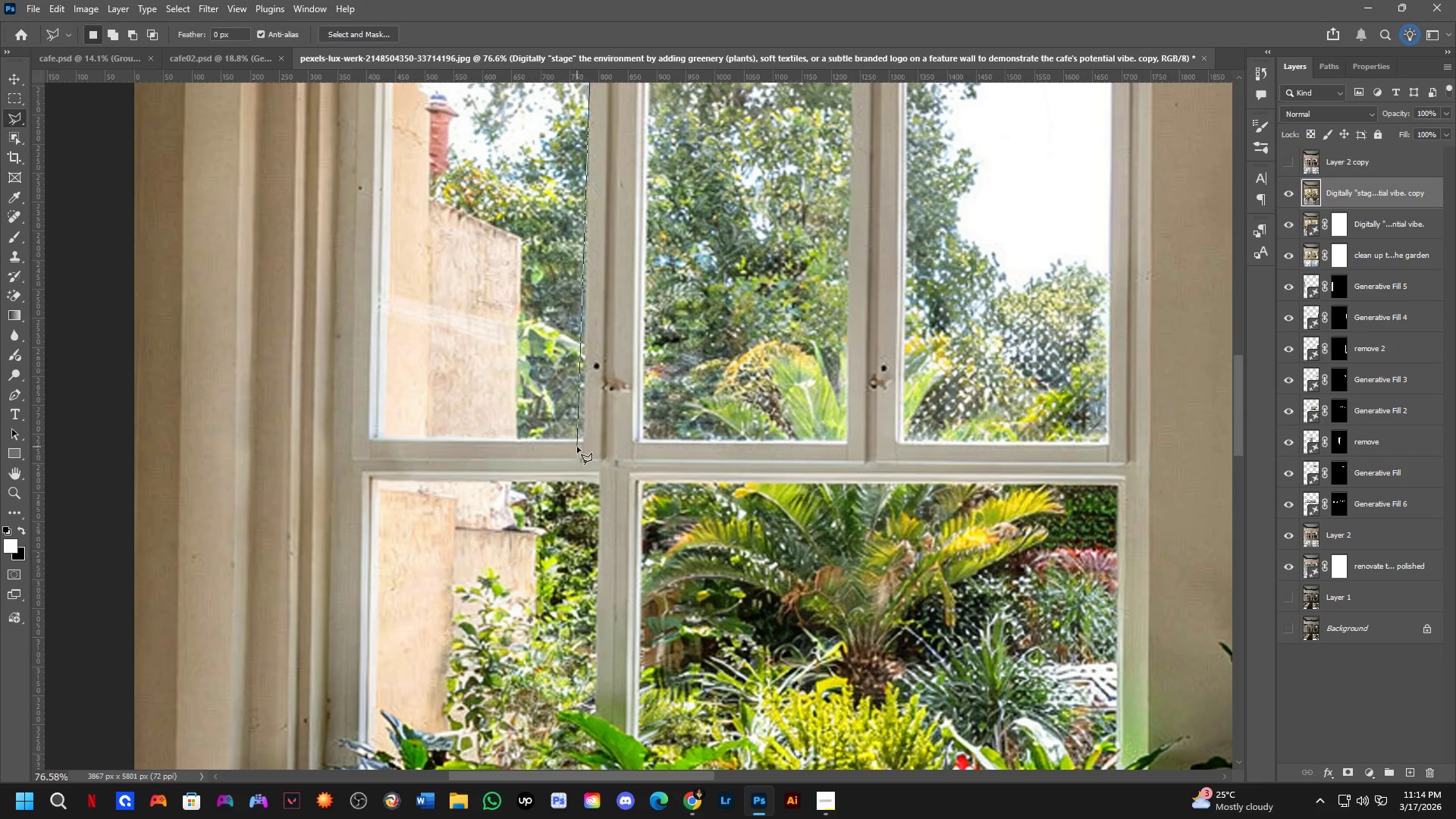 
left_click_drag(start_coordinate=[517, 636], to_coordinate=[571, 299])
 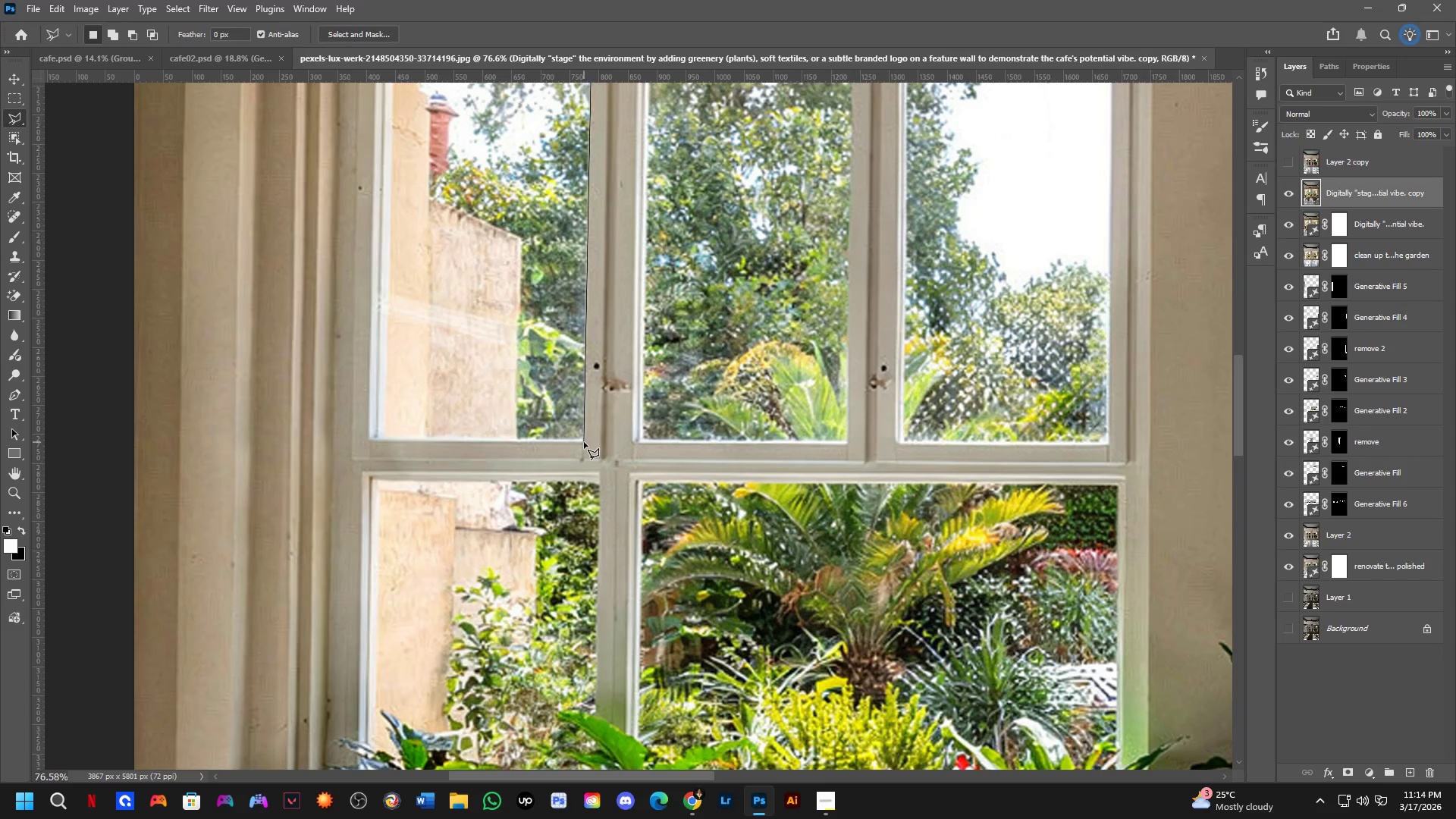 
left_click([584, 441])
 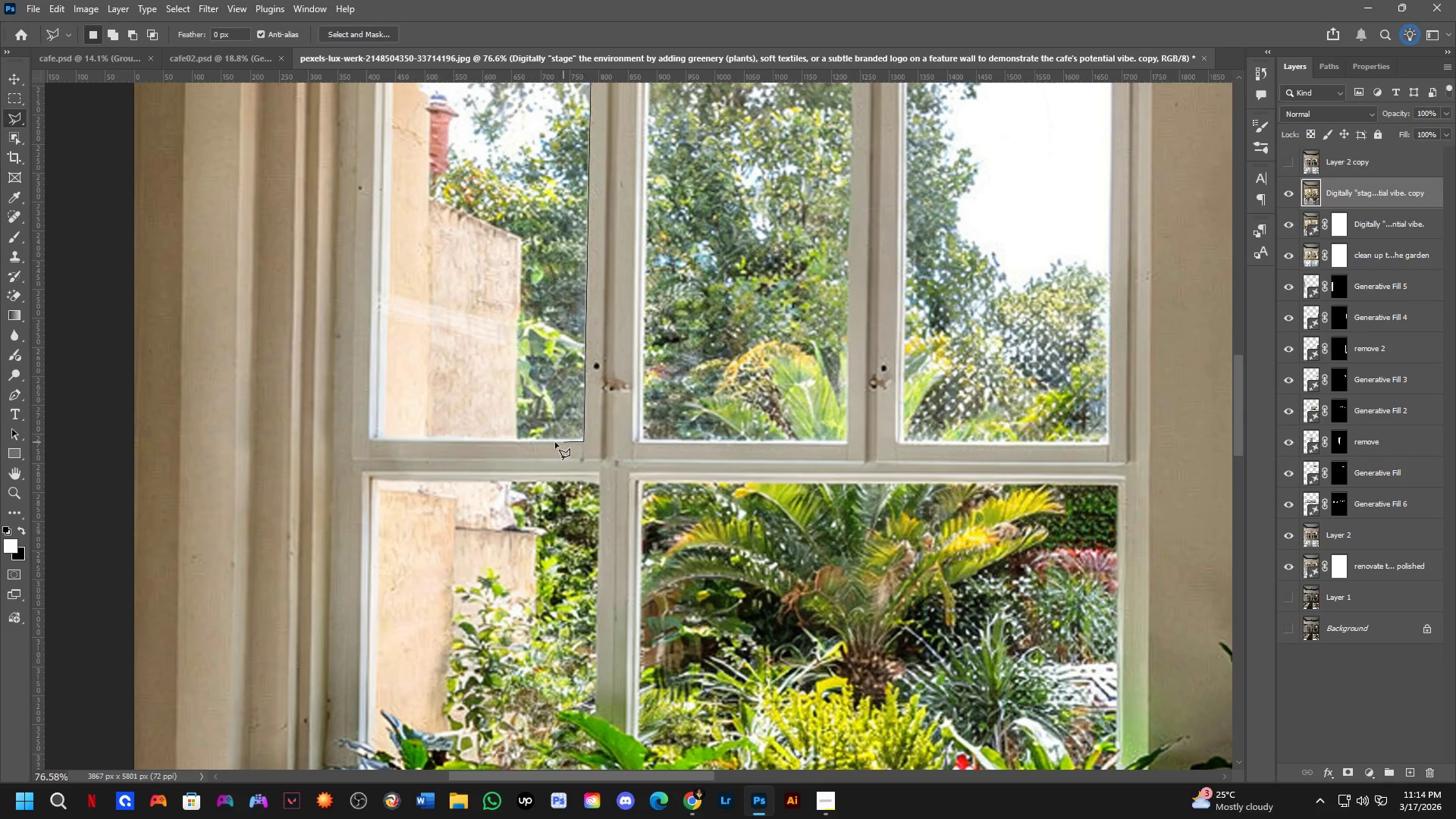 
hold_key(key=Space, duration=1.53)
 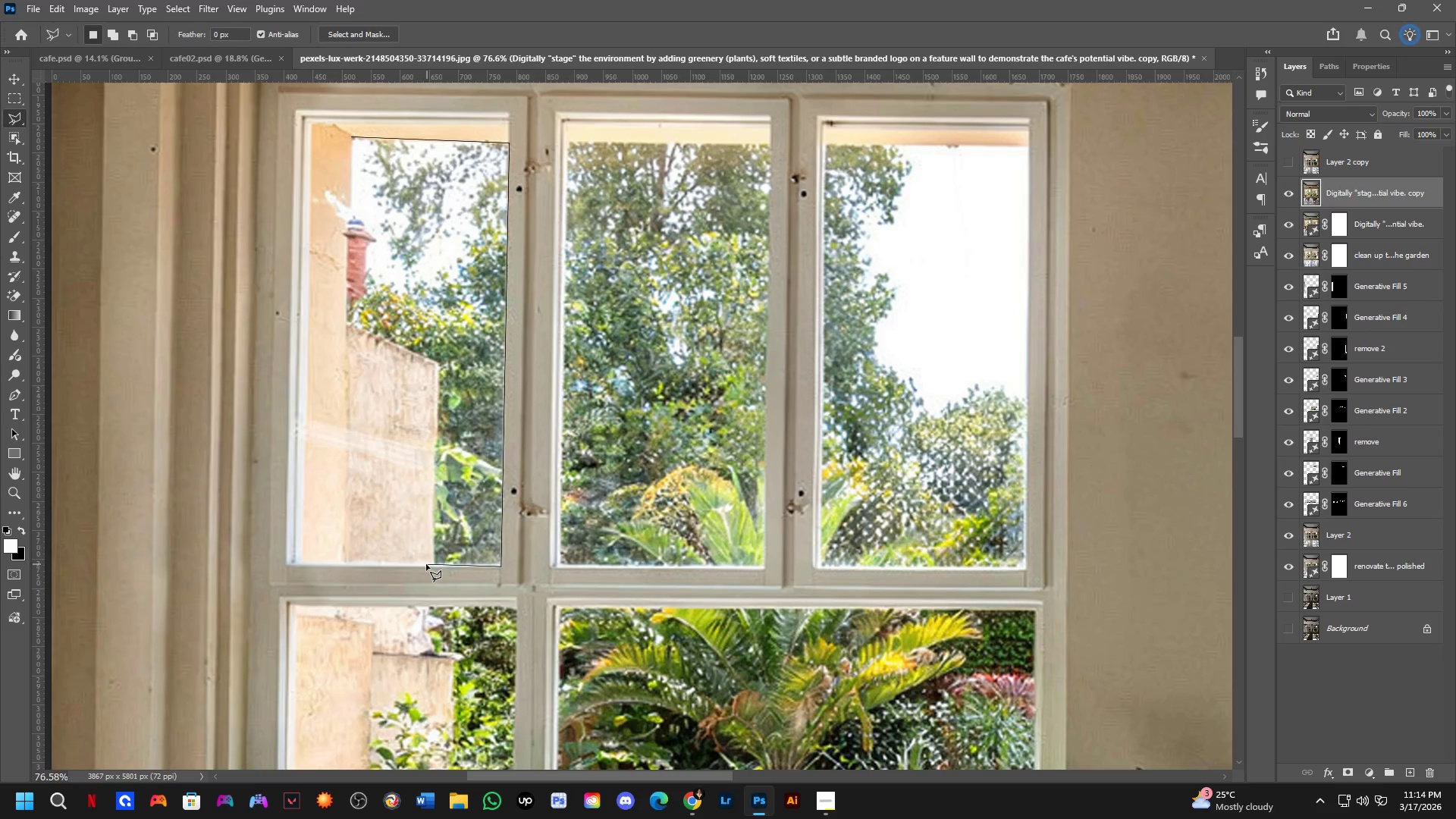 
left_click_drag(start_coordinate=[532, 441], to_coordinate=[450, 566])
 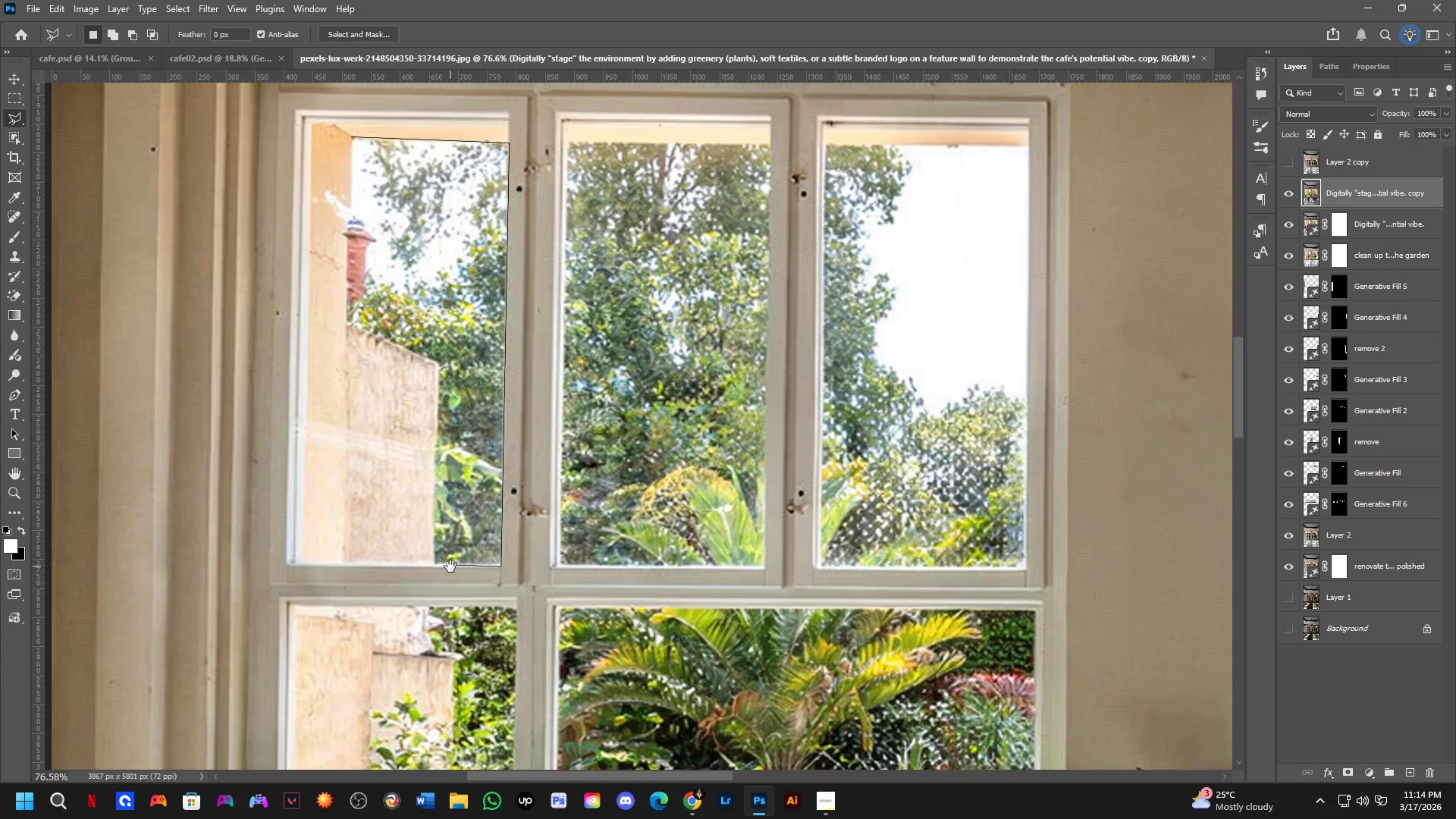 
key(Space)
 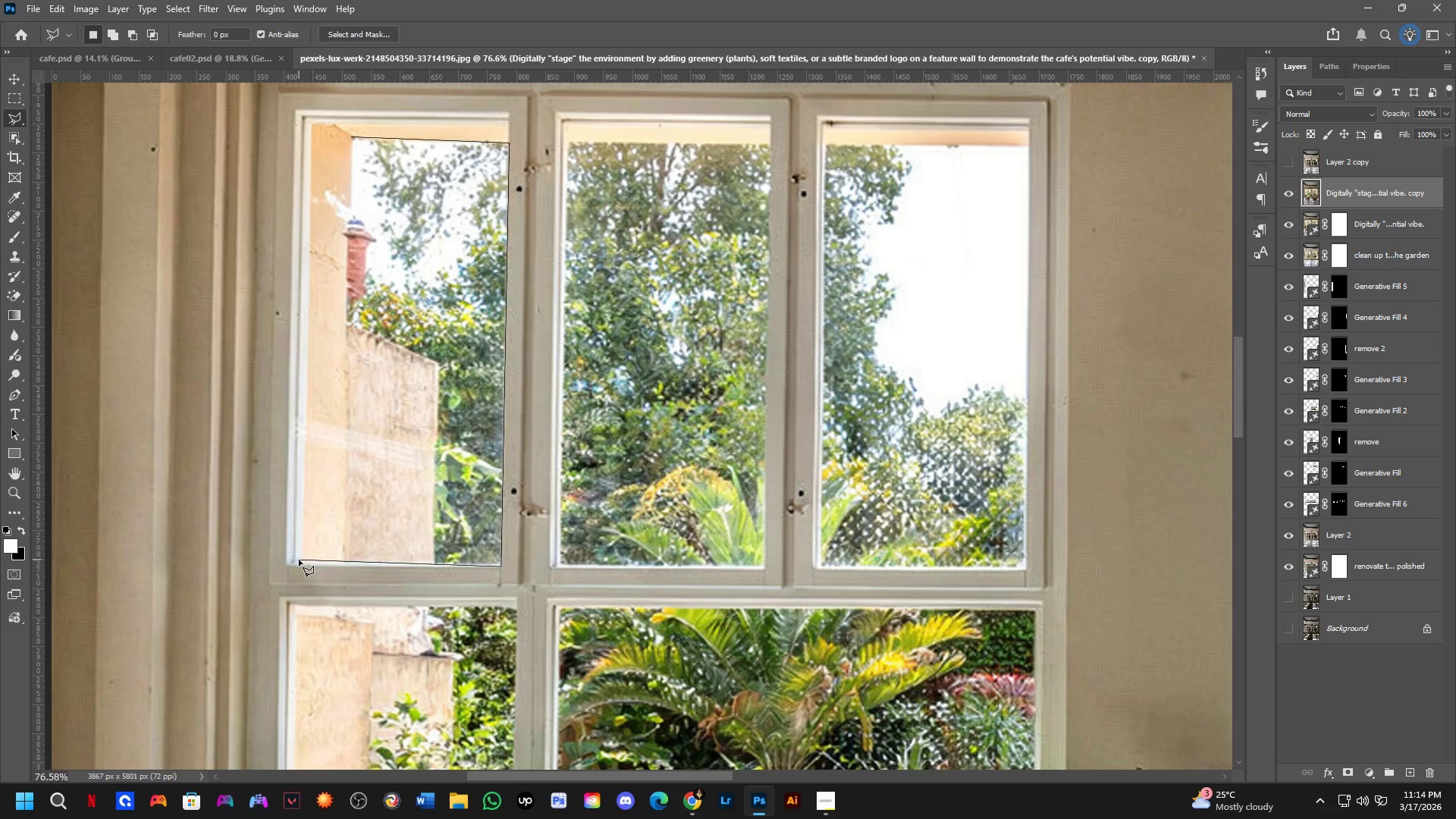 
hold_key(key=Space, duration=0.66)
 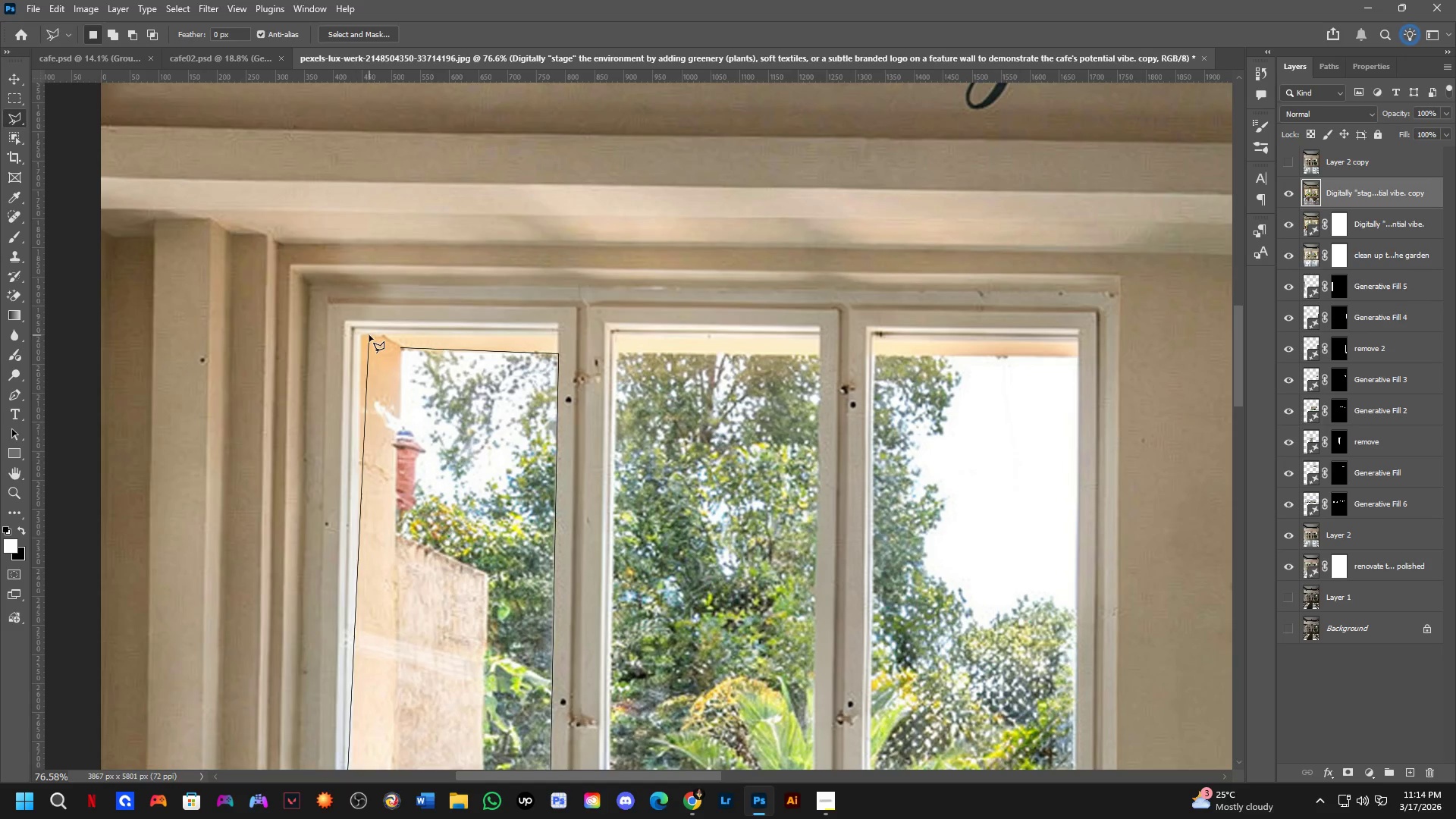 
left_click_drag(start_coordinate=[316, 359], to_coordinate=[366, 571])
 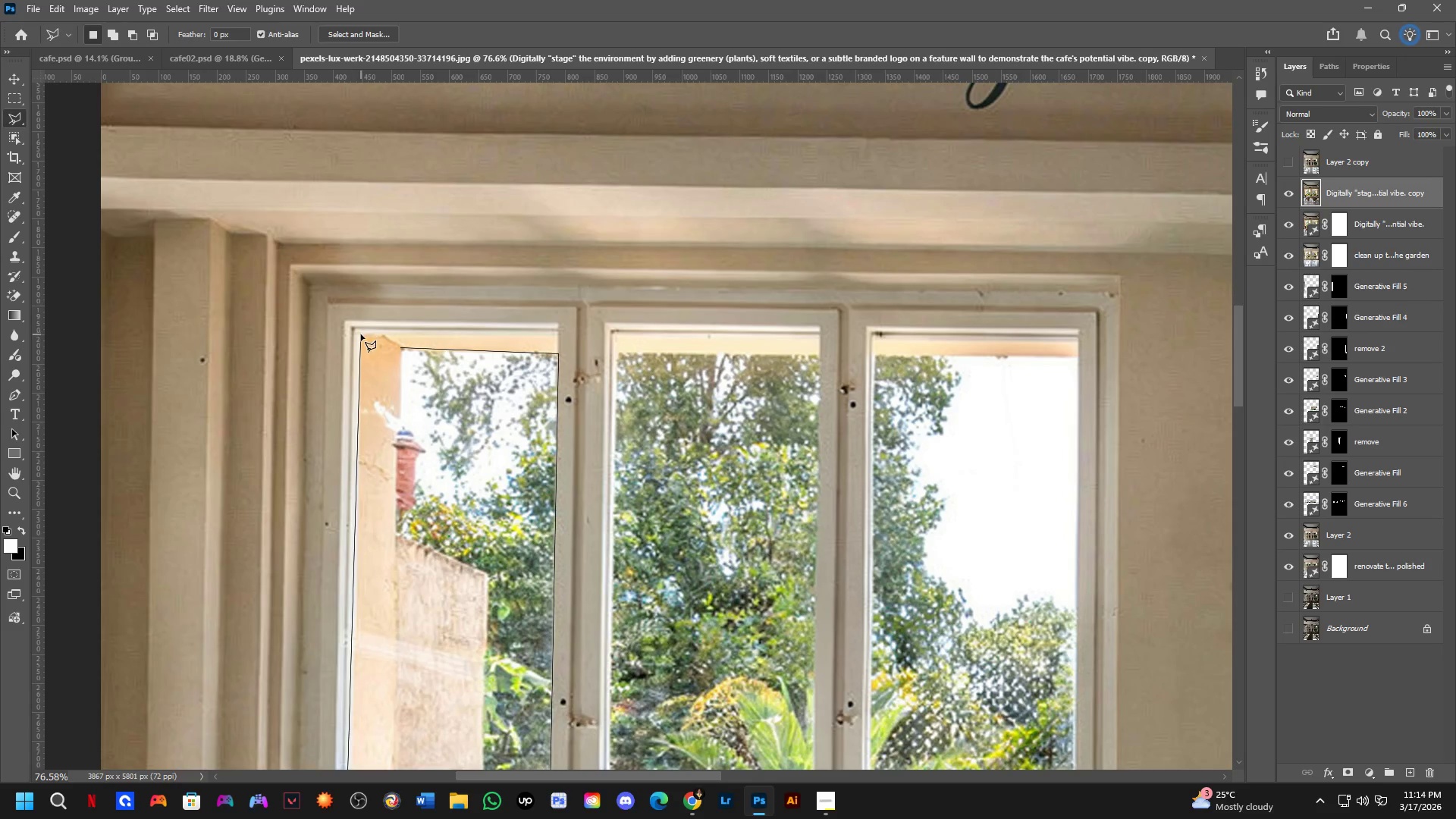 
left_click([361, 335])
 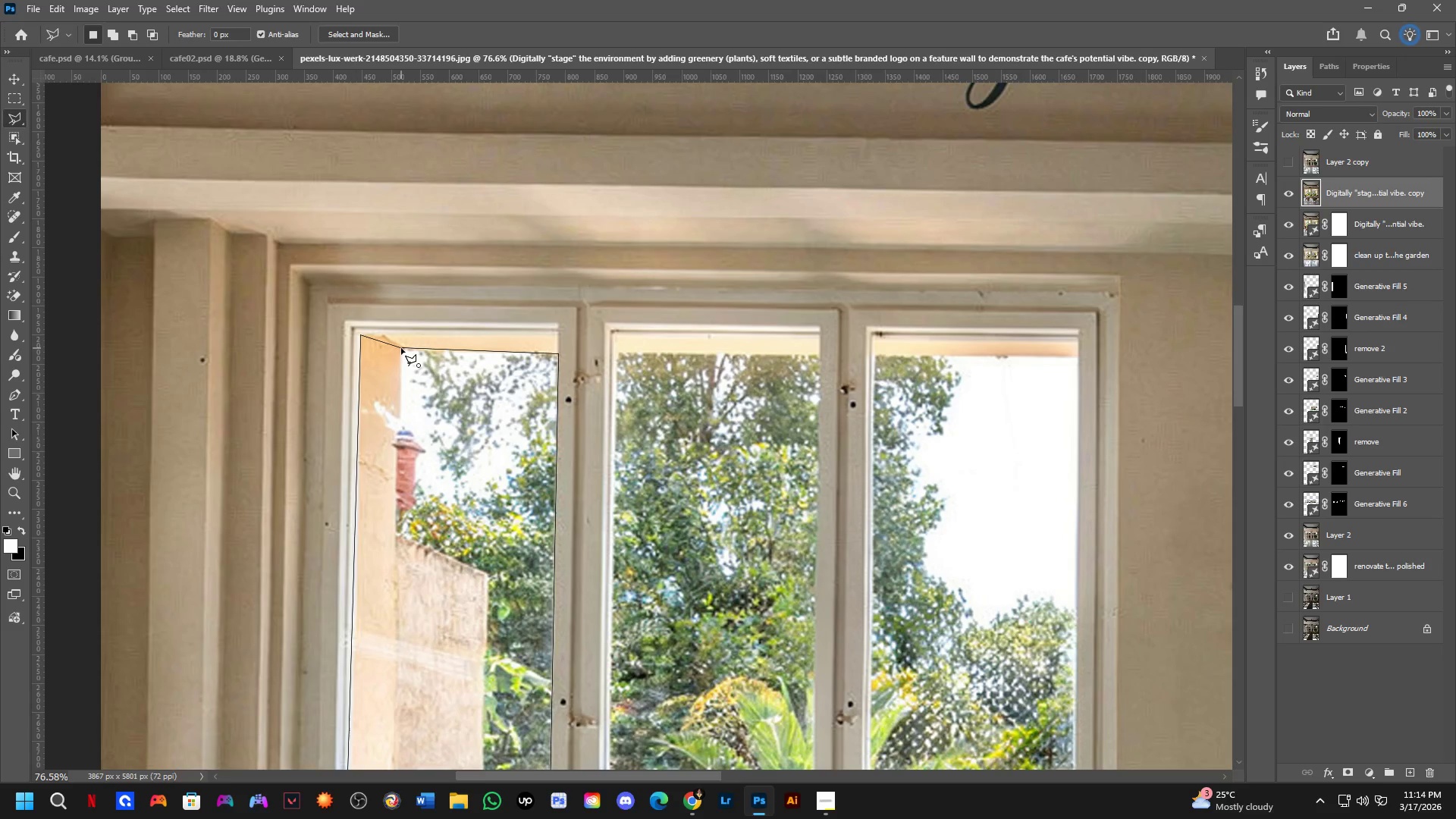 
left_click([401, 348])
 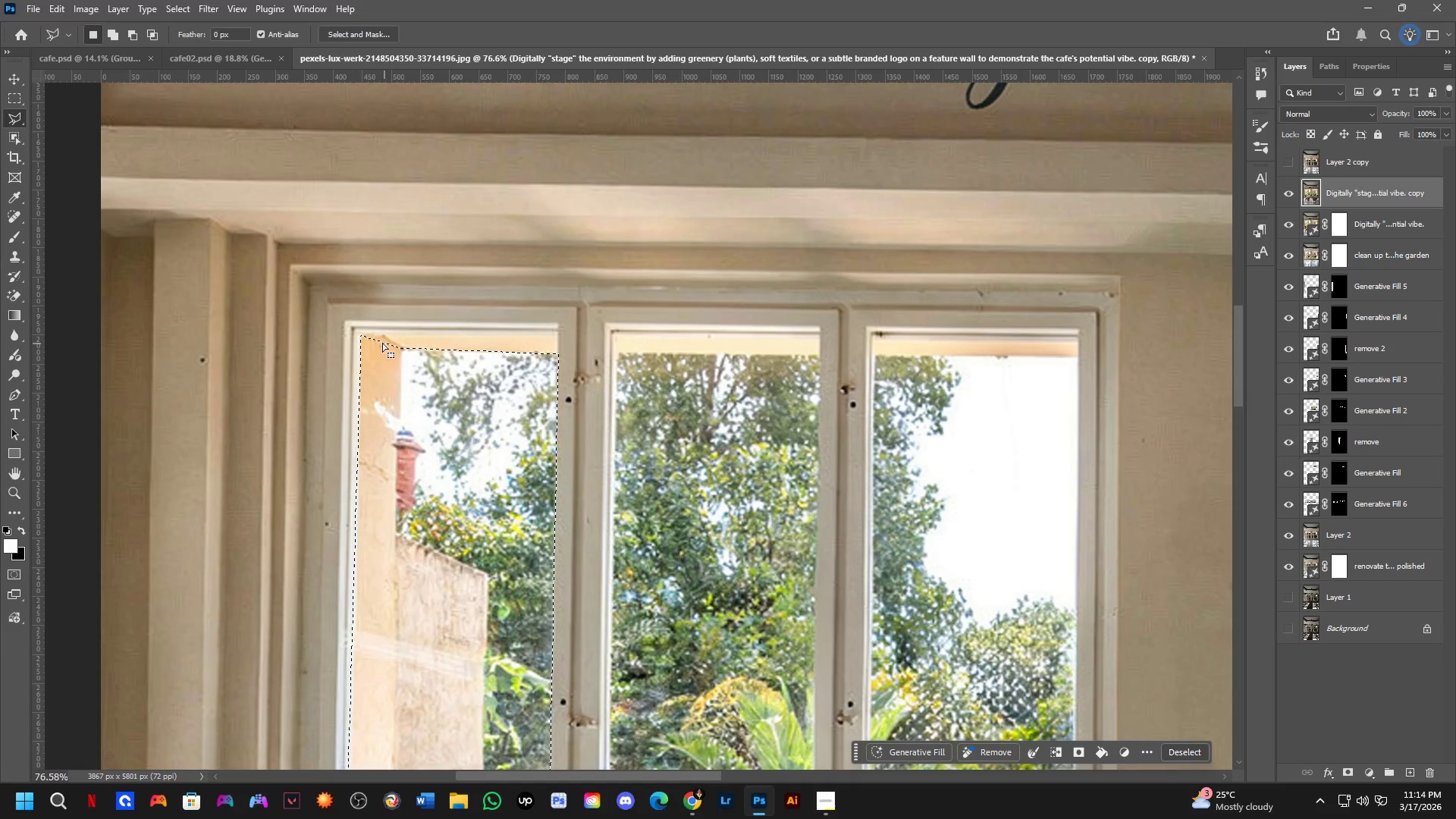 
hold_key(key=ShiftLeft, duration=1.5)
 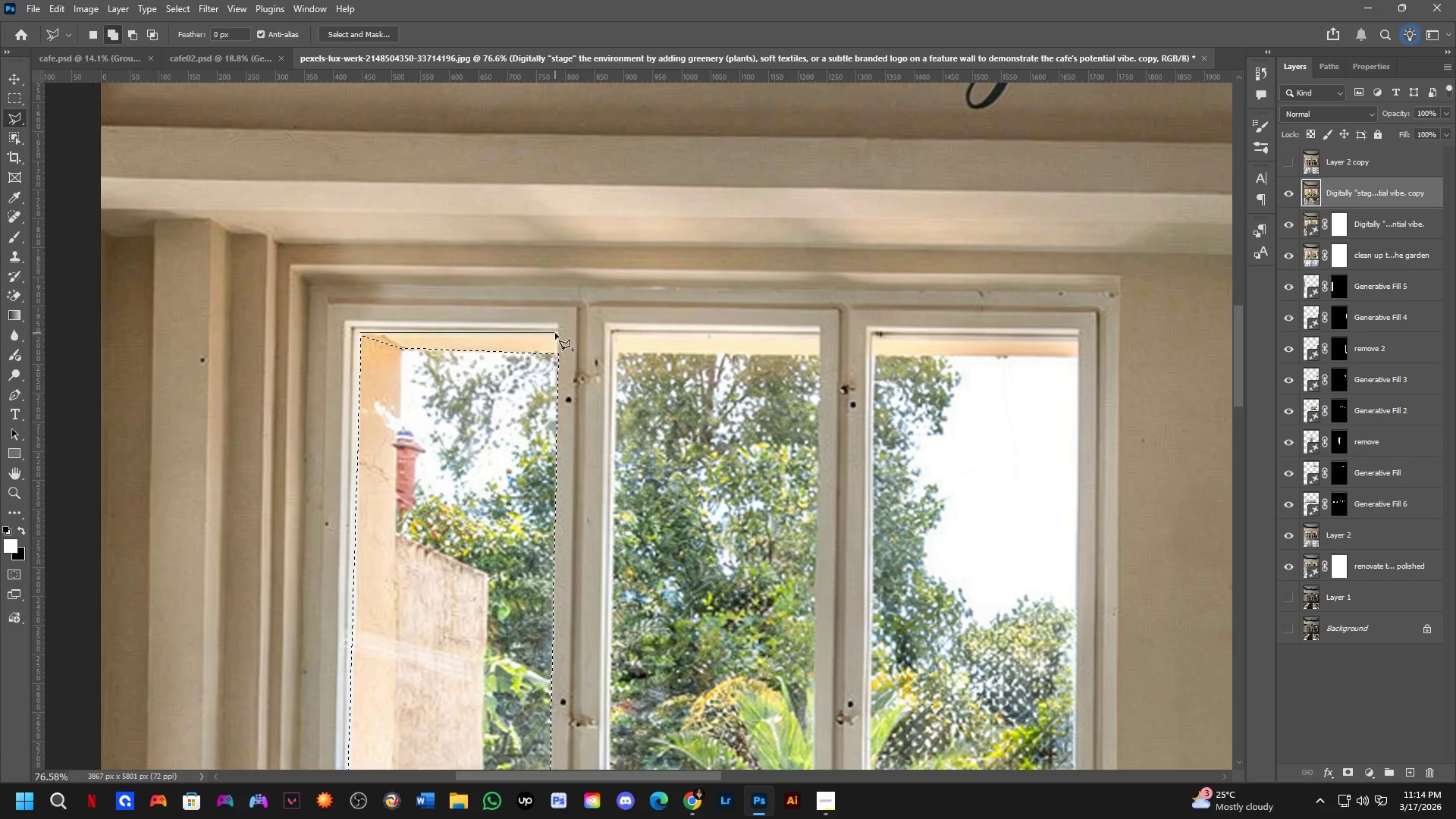 
hold_key(key=ShiftLeft, duration=1.51)
 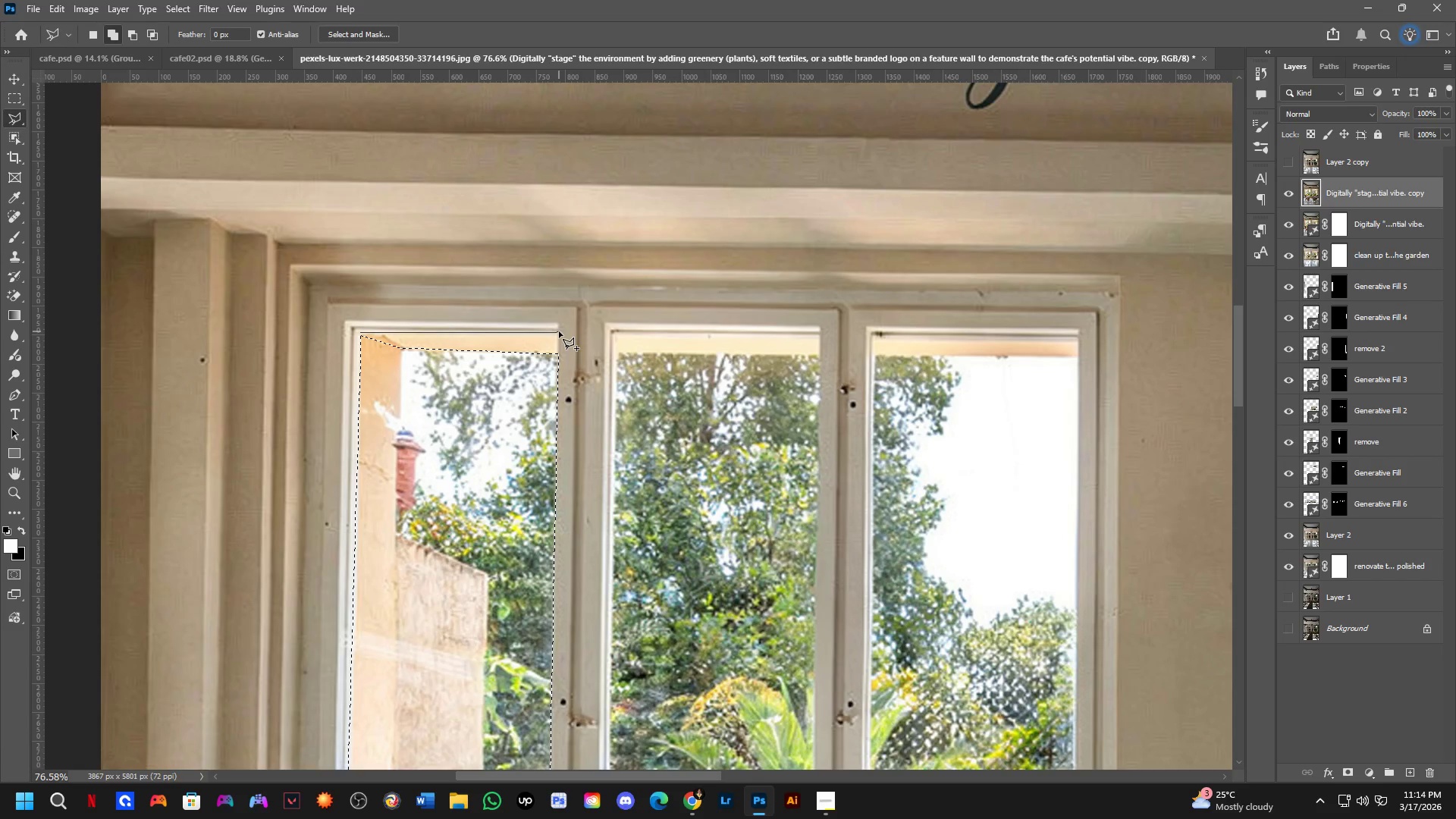 
hold_key(key=ShiftLeft, duration=1.52)
left_click([559, 331])
 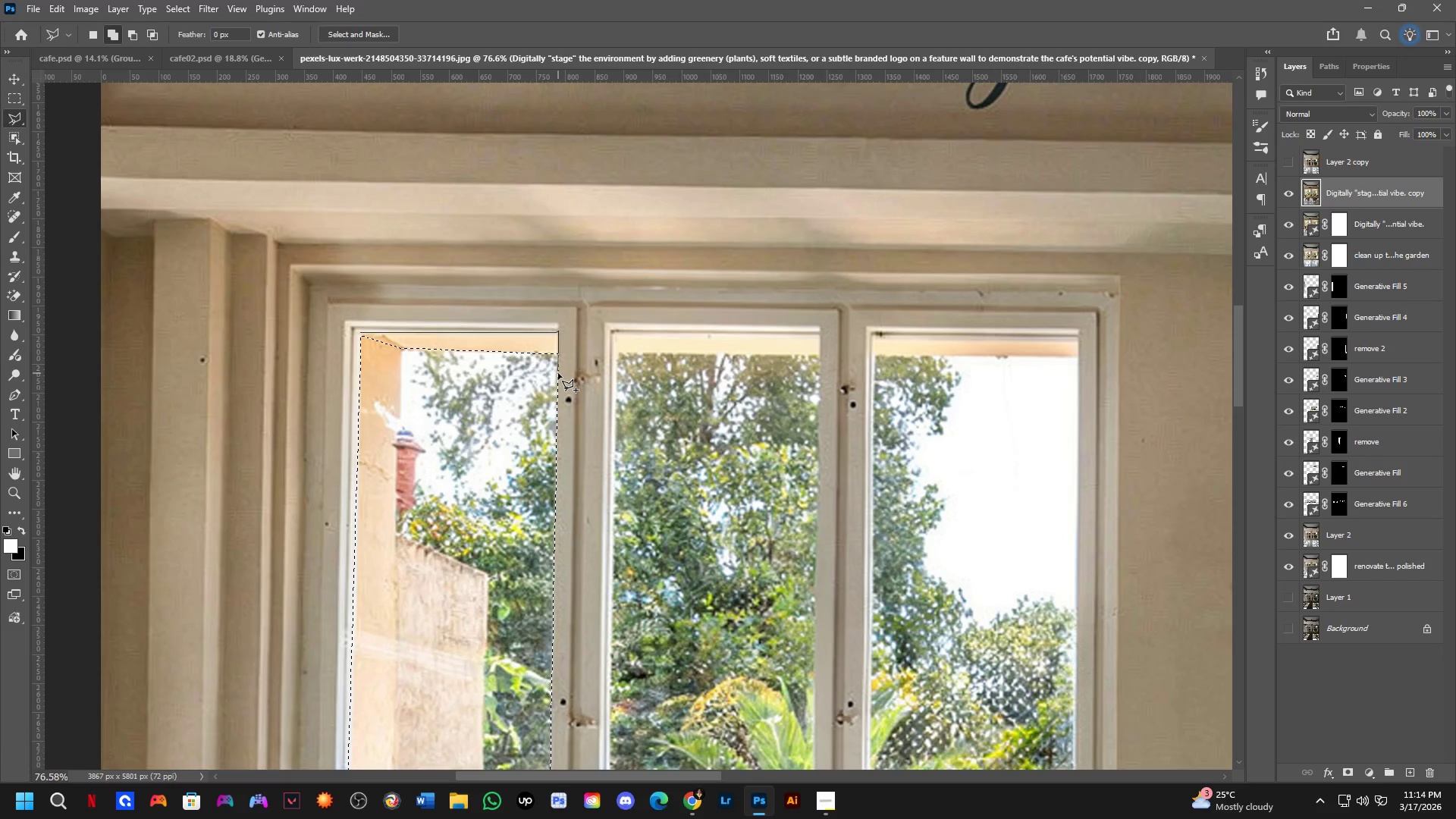 
hold_key(key=ShiftLeft, duration=0.88)
left_click([558, 373])
 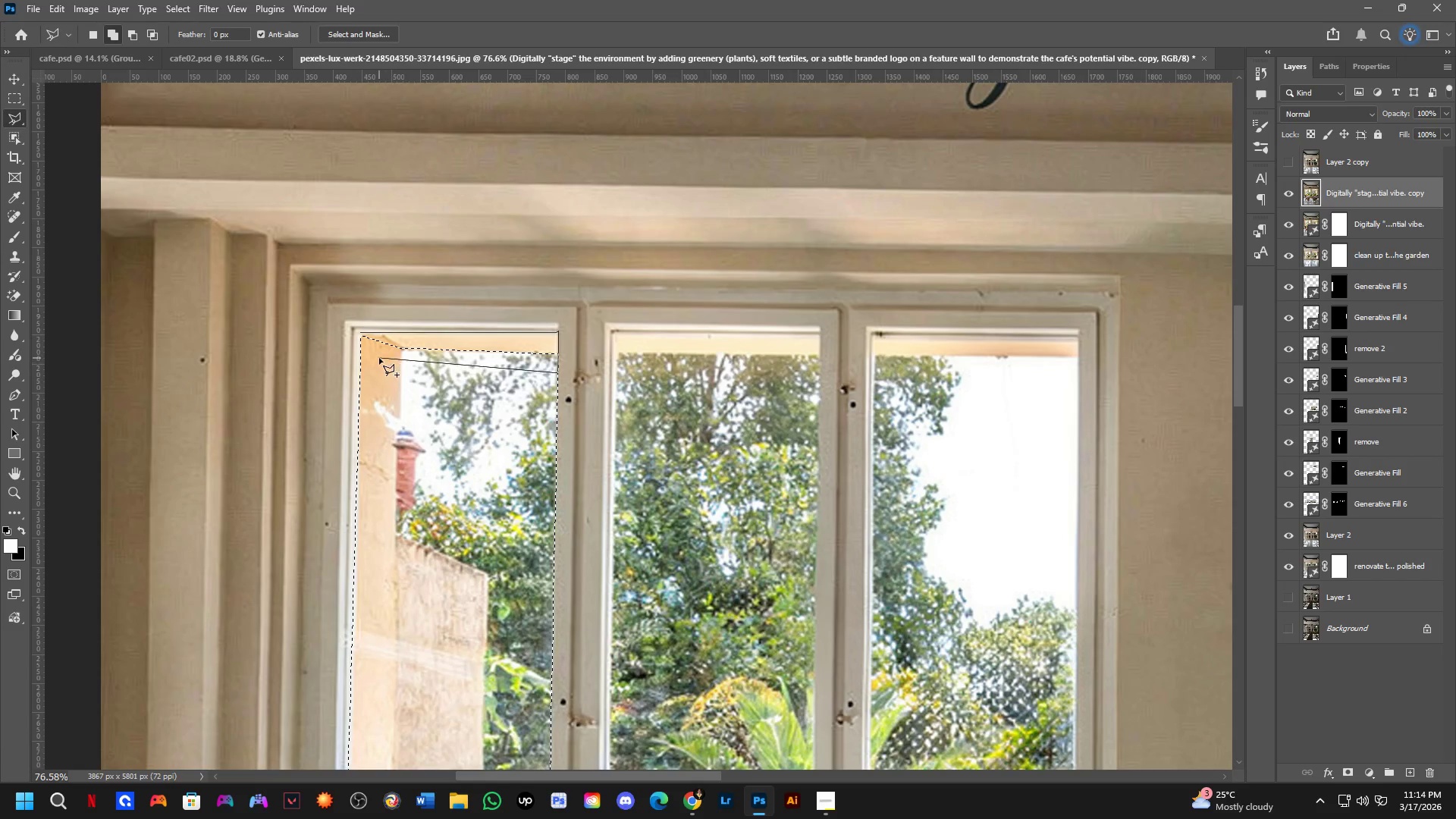 
left_click([379, 358])
 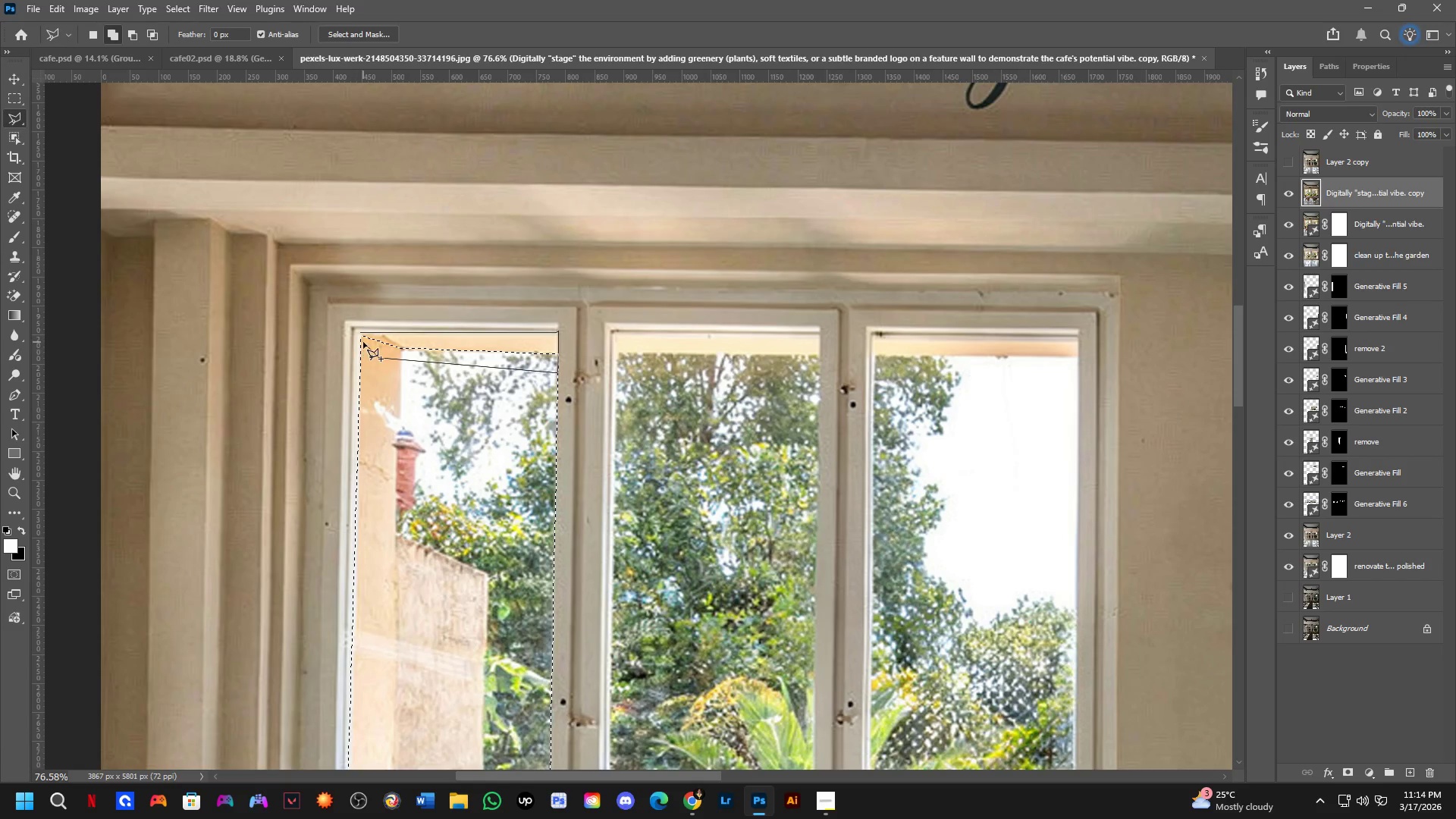 
left_click([363, 342])
 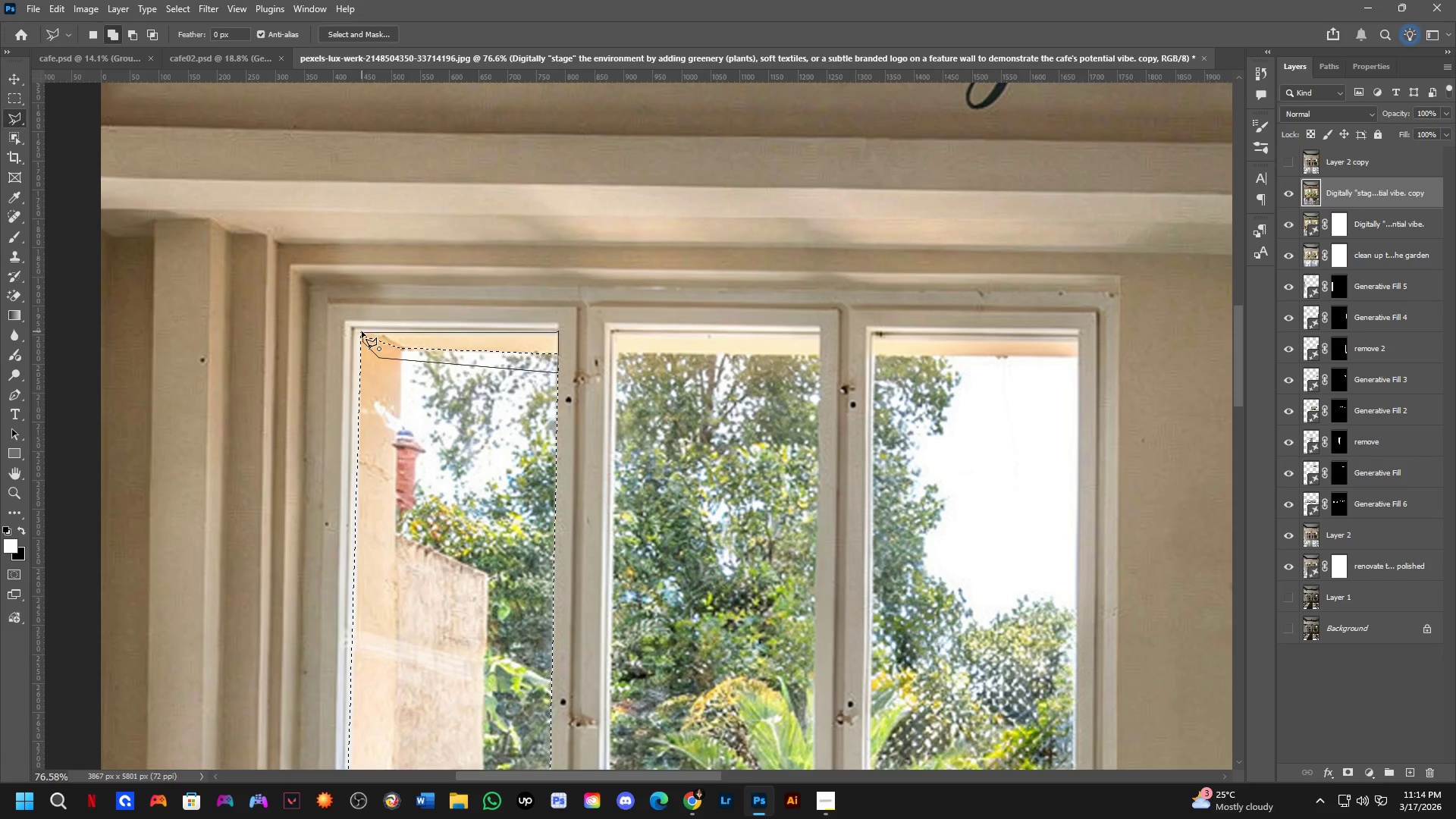 
left_click([361, 331])
 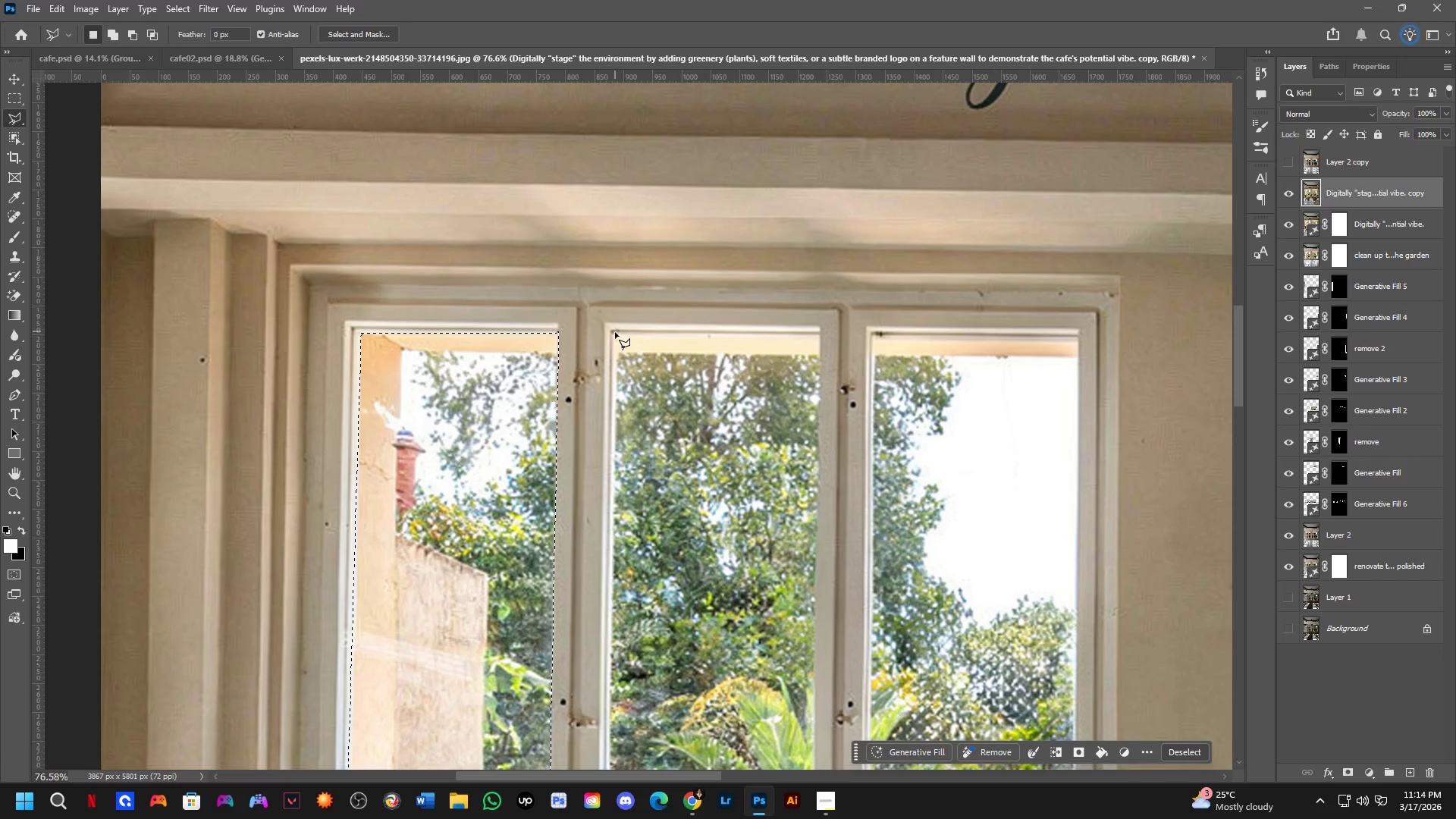 
hold_key(key=ShiftLeft, duration=1.02)
left_click([613, 332])
 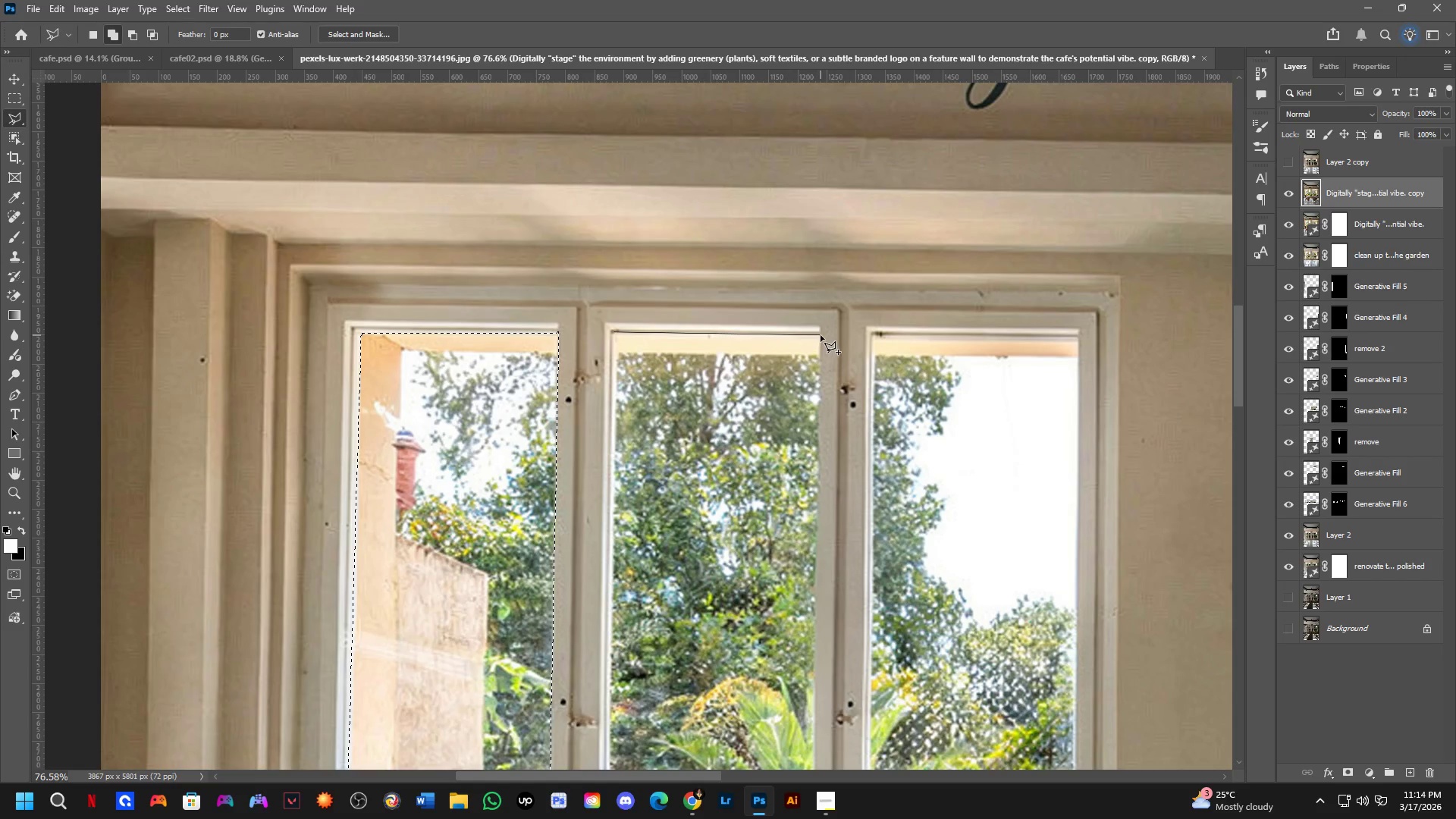 
left_click([821, 334])
 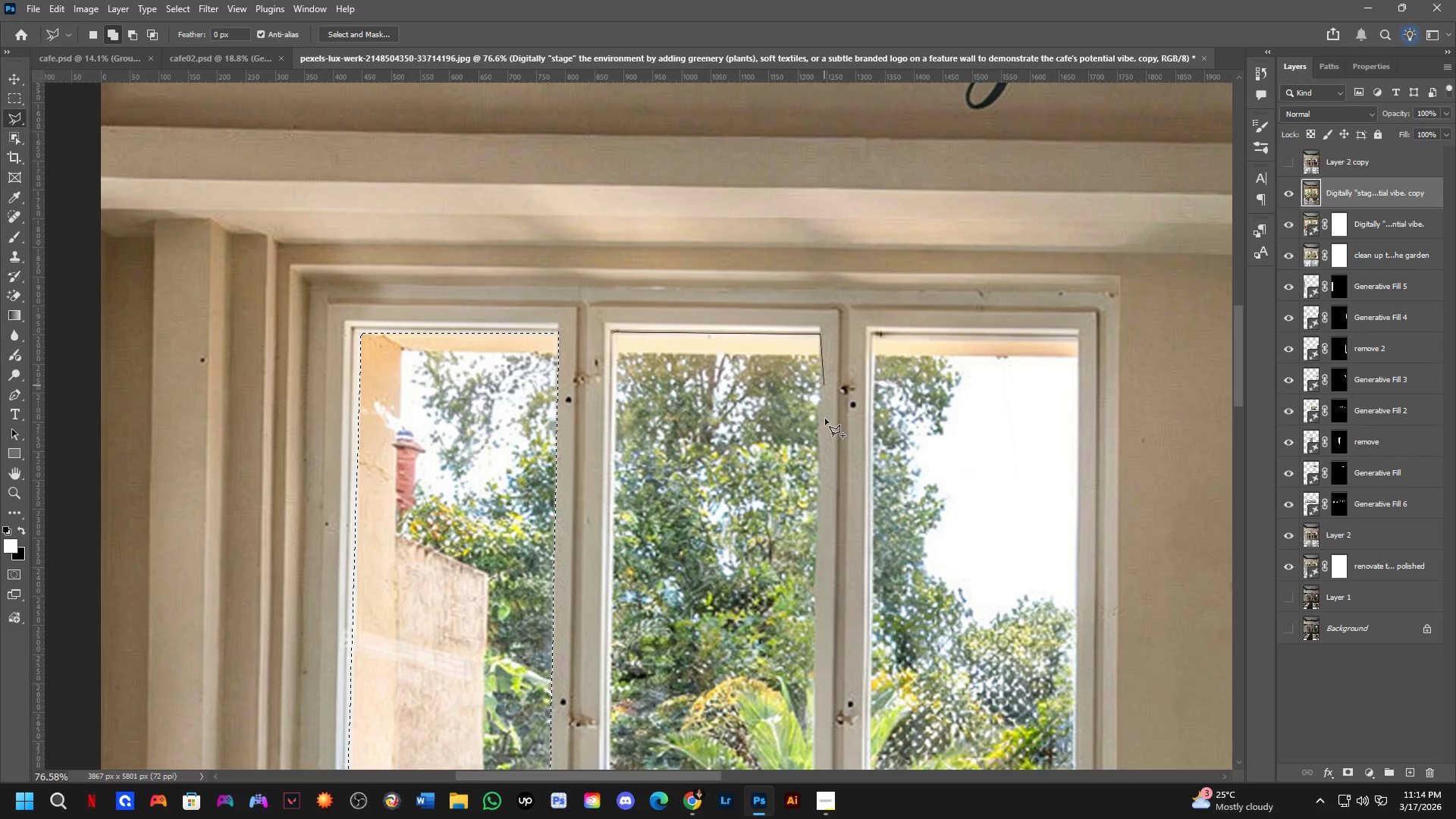 
hold_key(key=Space, duration=1.03)
 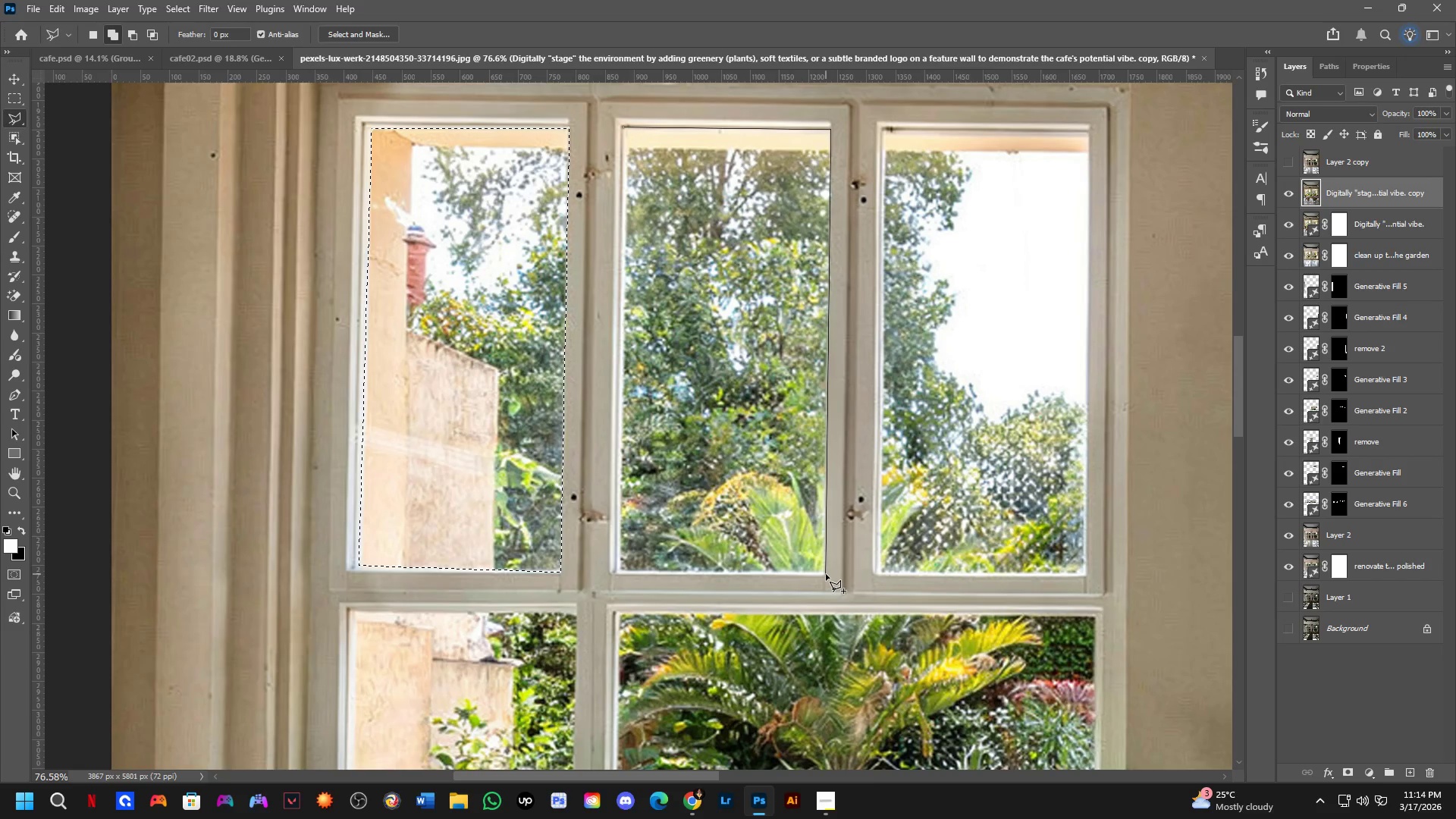 
left_click_drag(start_coordinate=[811, 521], to_coordinate=[808, 356])
 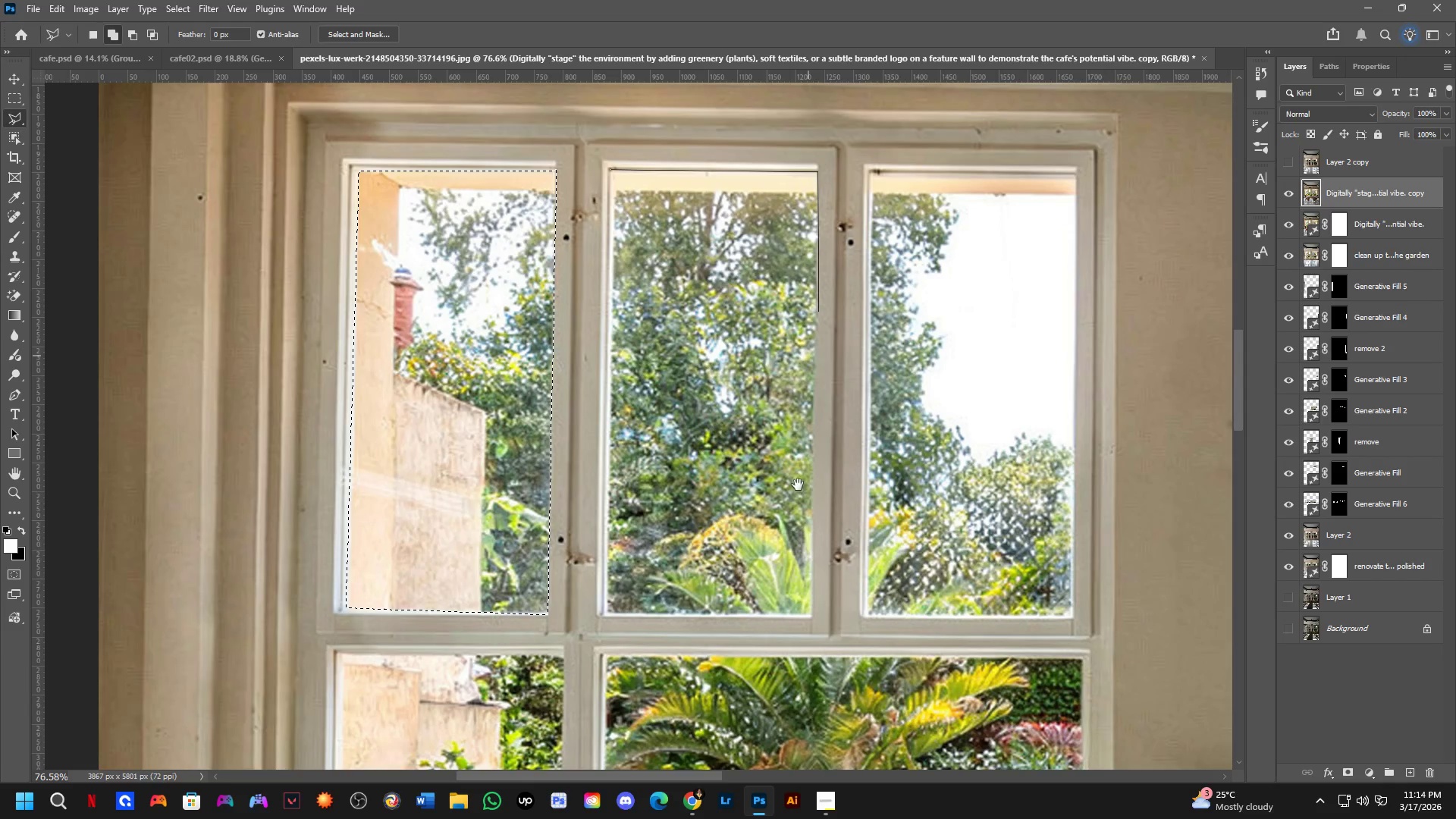 
left_click_drag(start_coordinate=[798, 488], to_coordinate=[811, 445])
 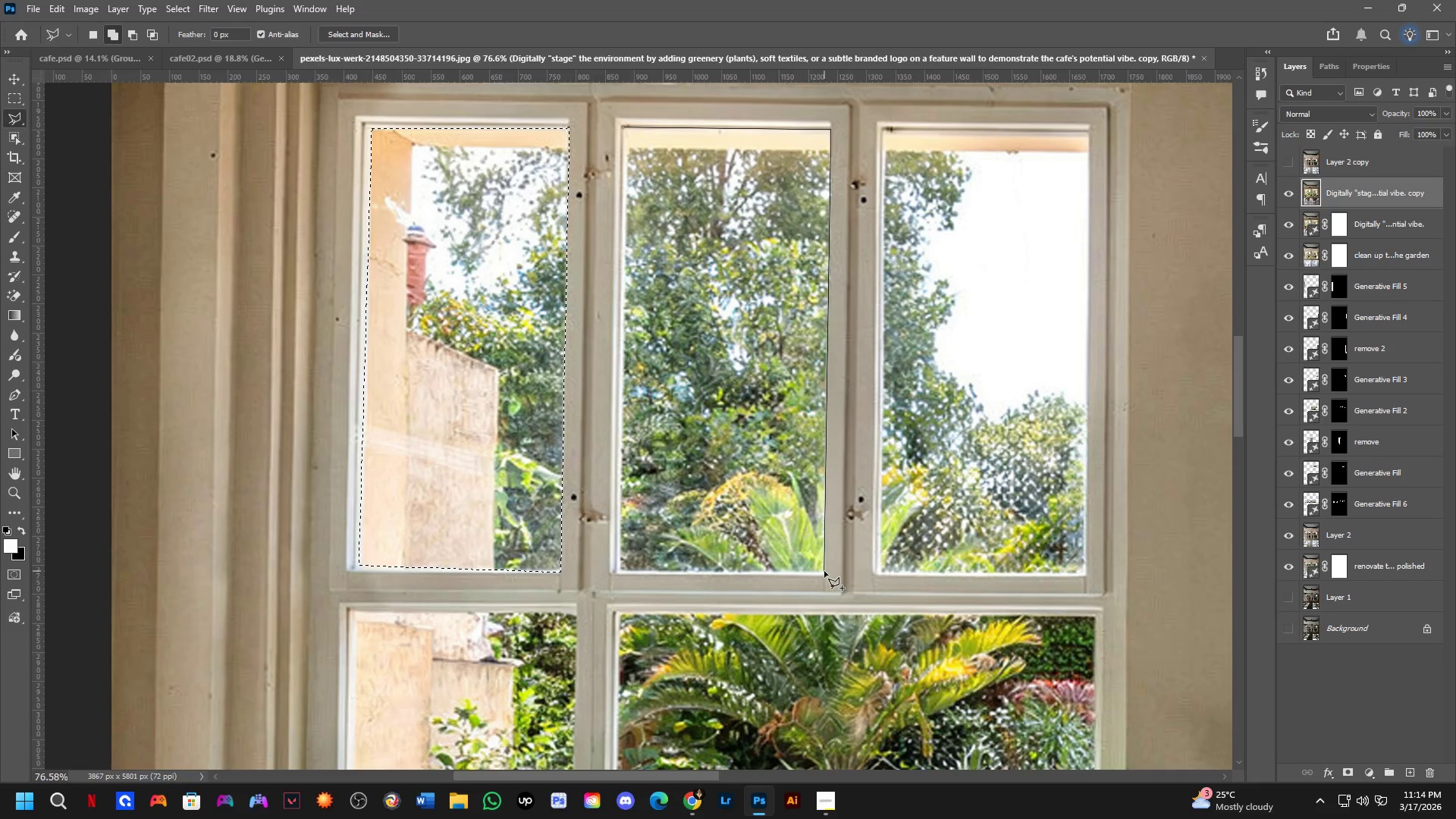 
left_click([824, 573])
 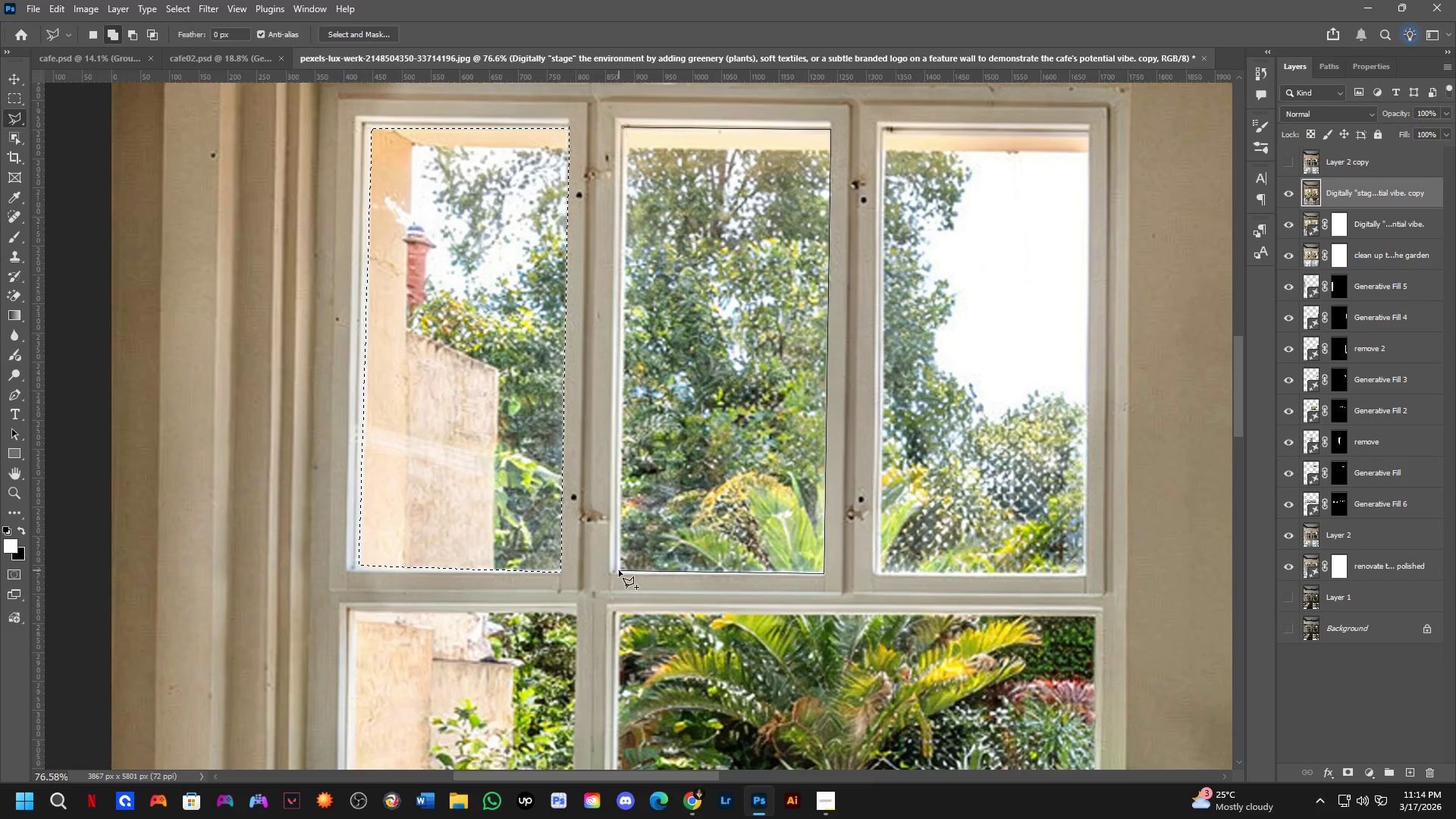 
left_click([619, 570])
 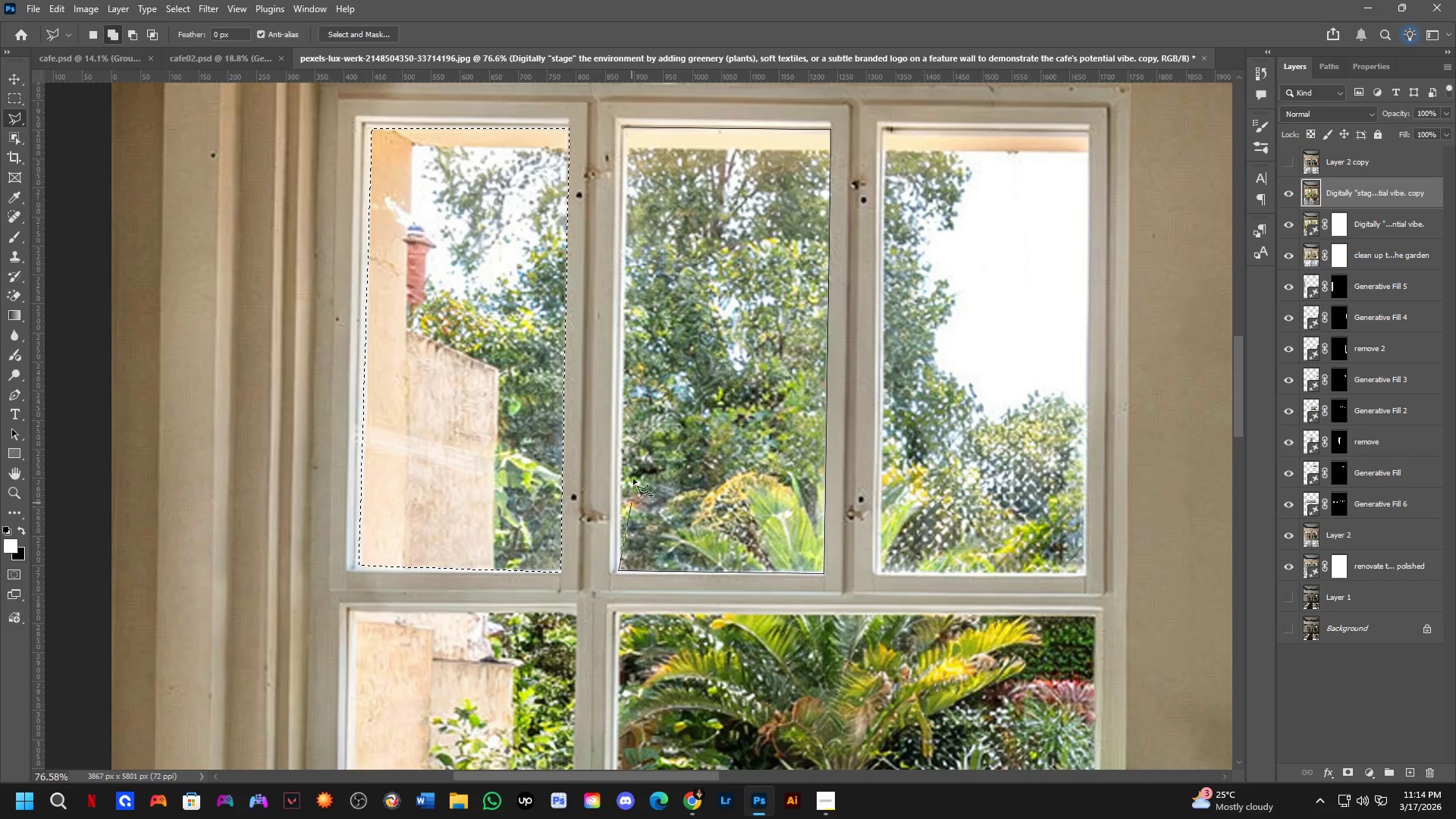 
hold_key(key=Space, duration=0.56)
 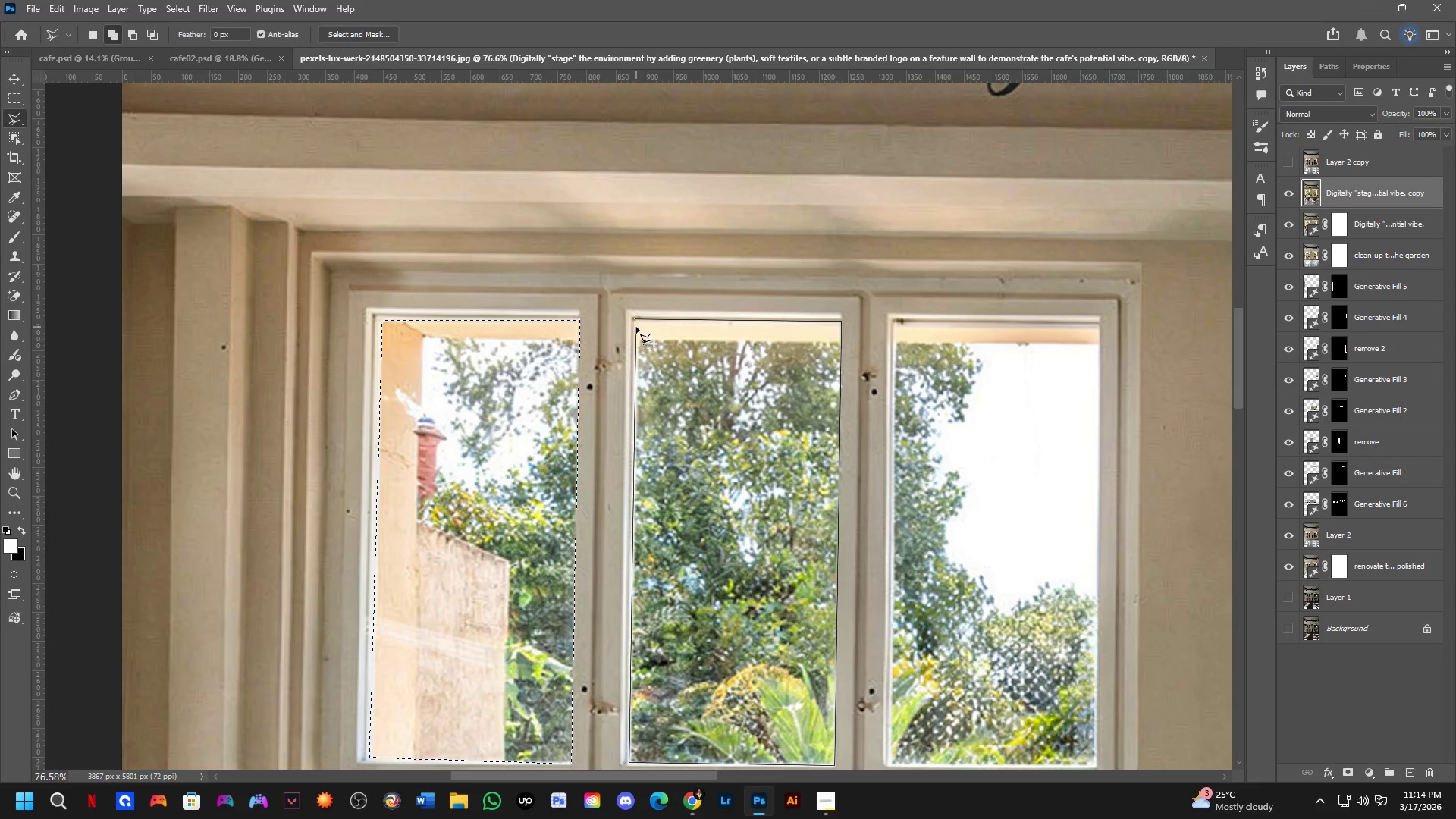 
left_click_drag(start_coordinate=[628, 394], to_coordinate=[639, 586])
 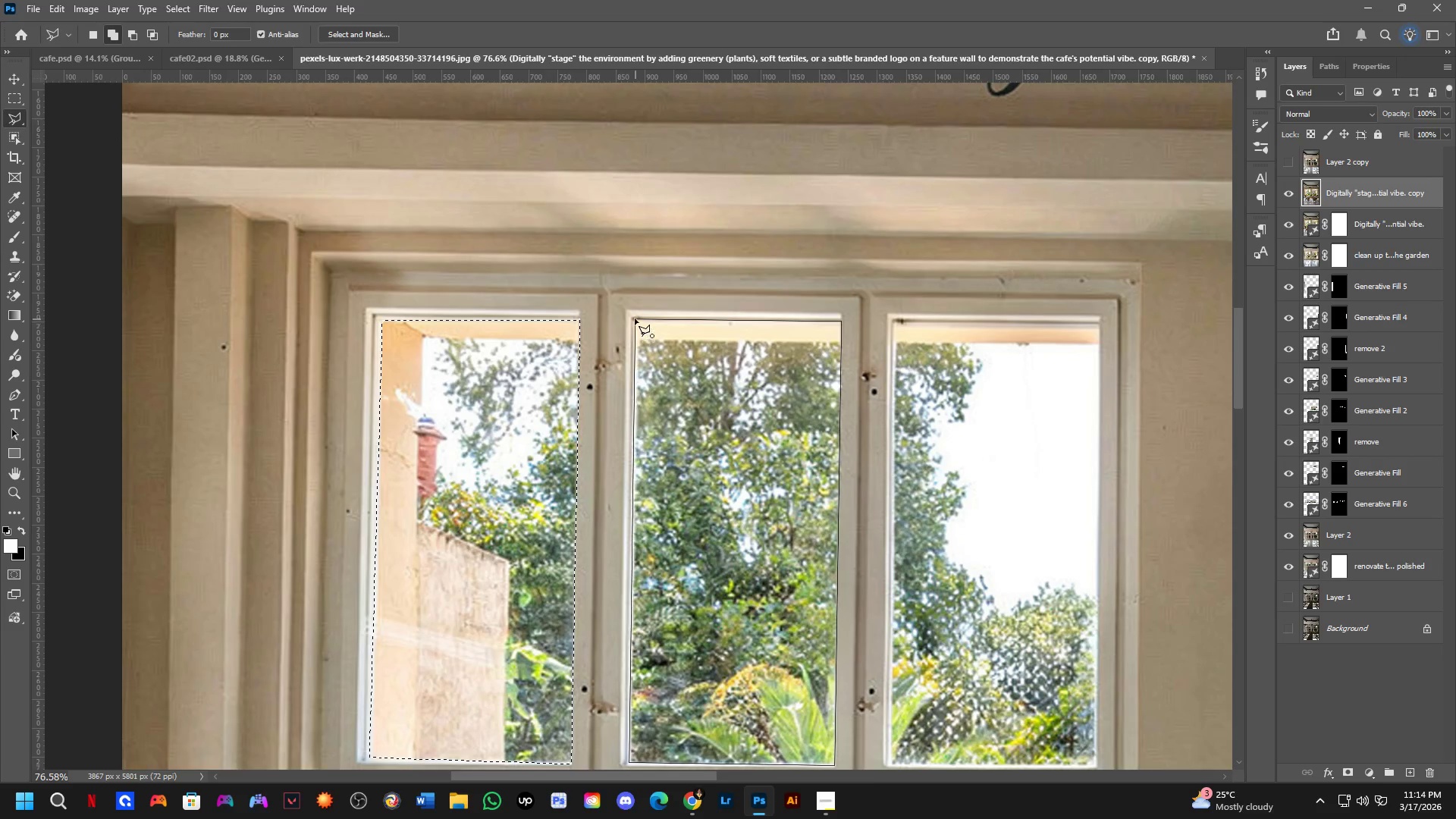 
left_click([633, 317])
 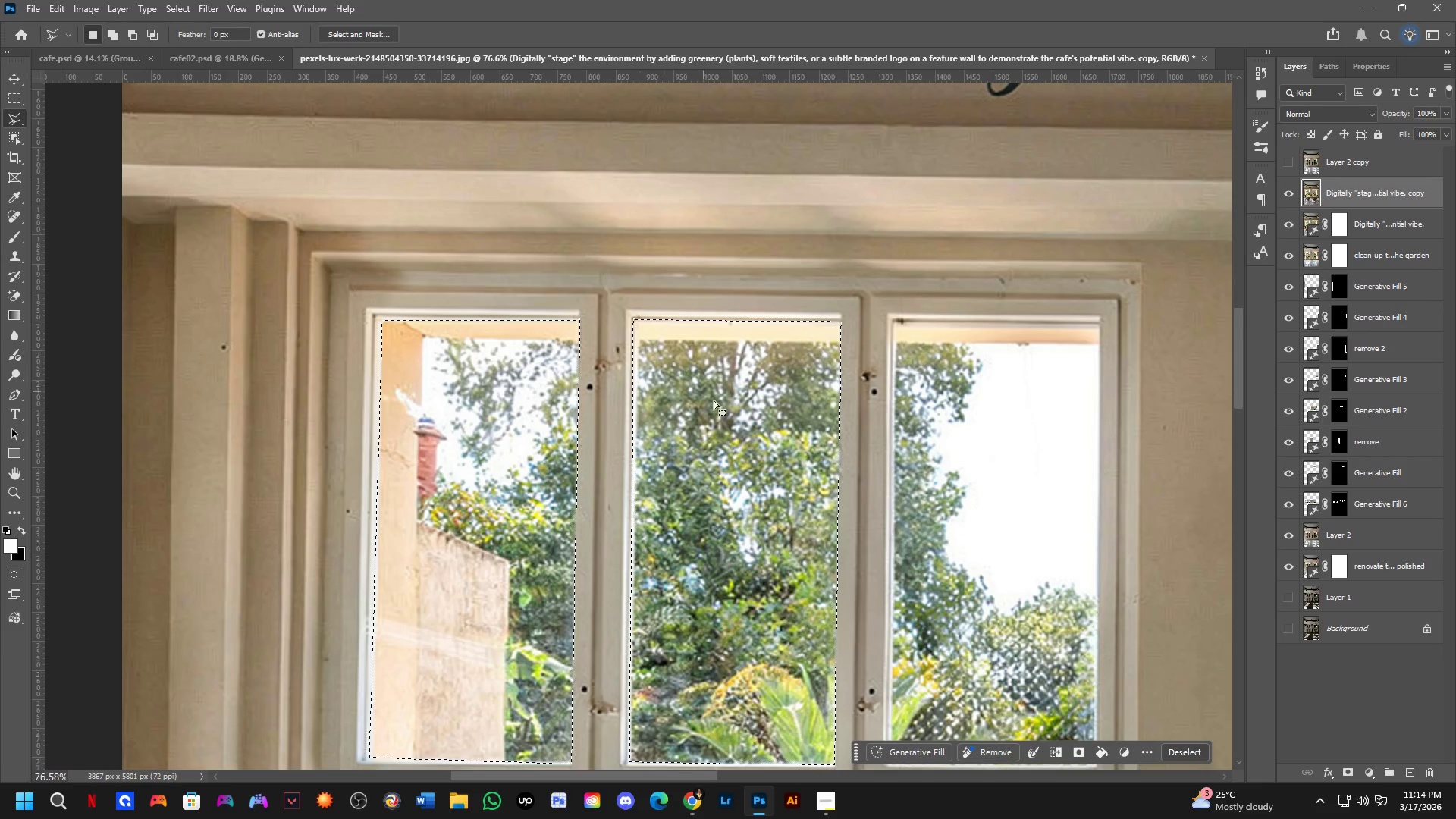 
hold_key(key=Space, duration=0.56)
 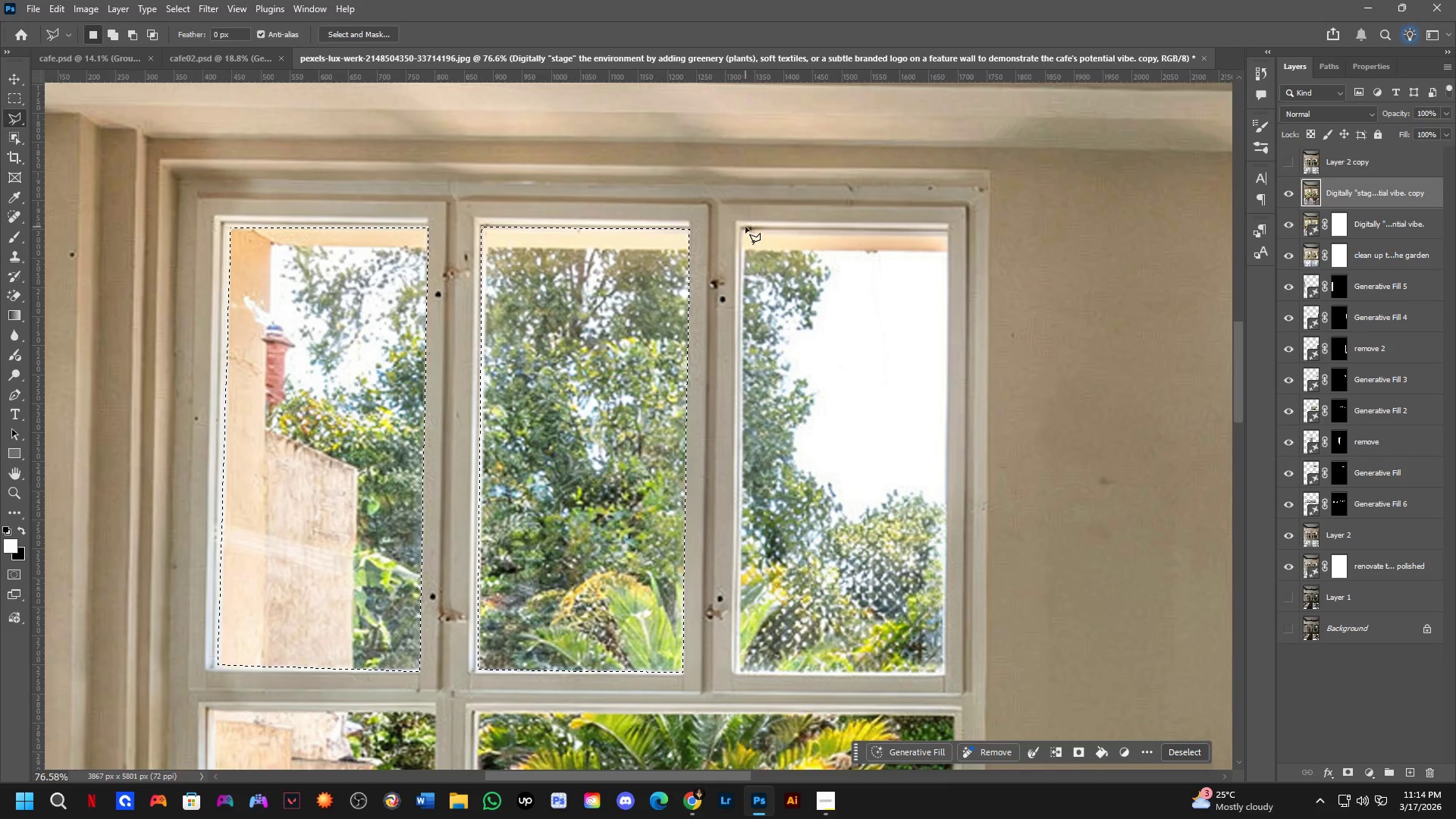 
left_click_drag(start_coordinate=[739, 449], to_coordinate=[587, 356])
 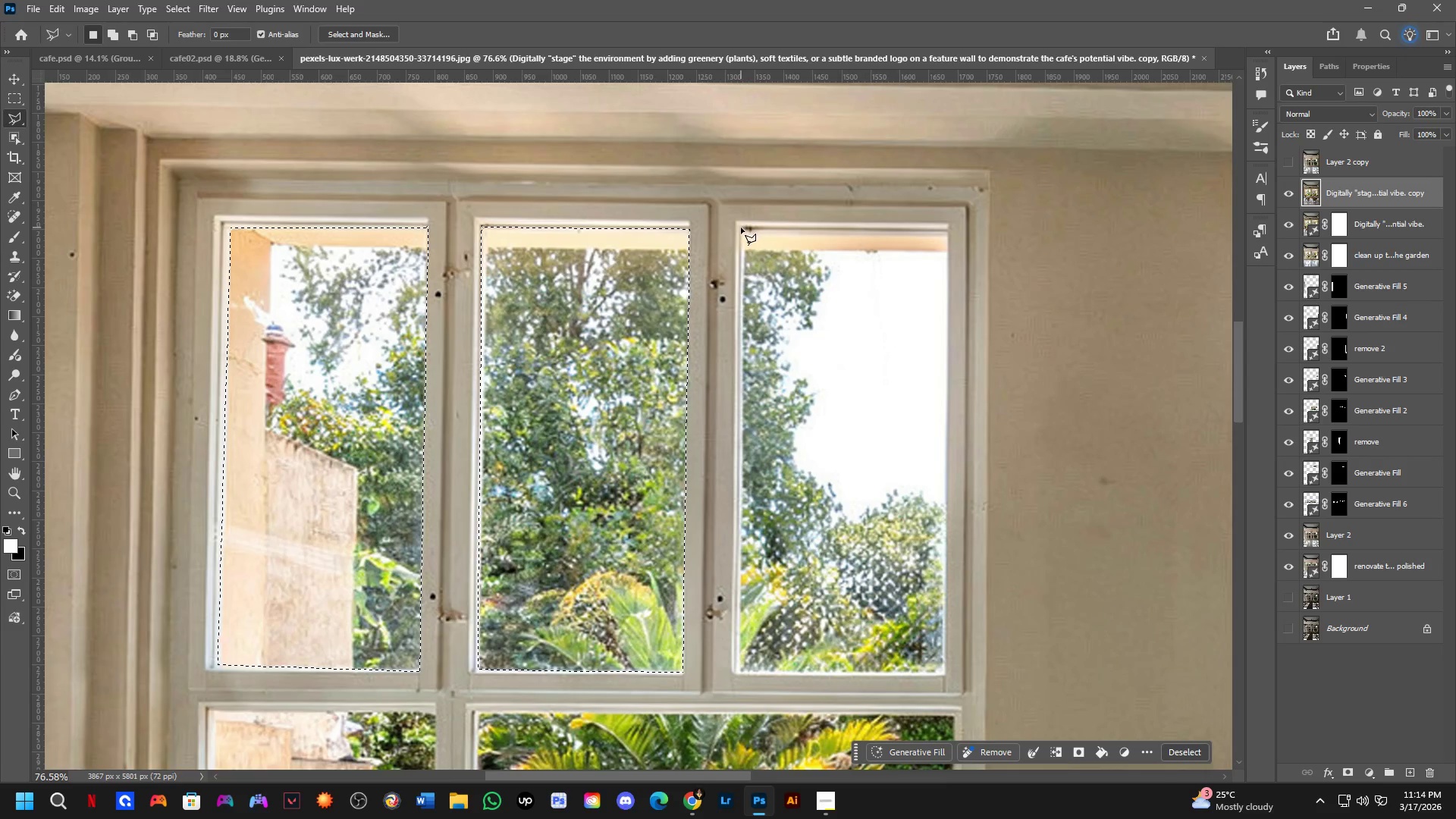 
left_click([741, 228])
 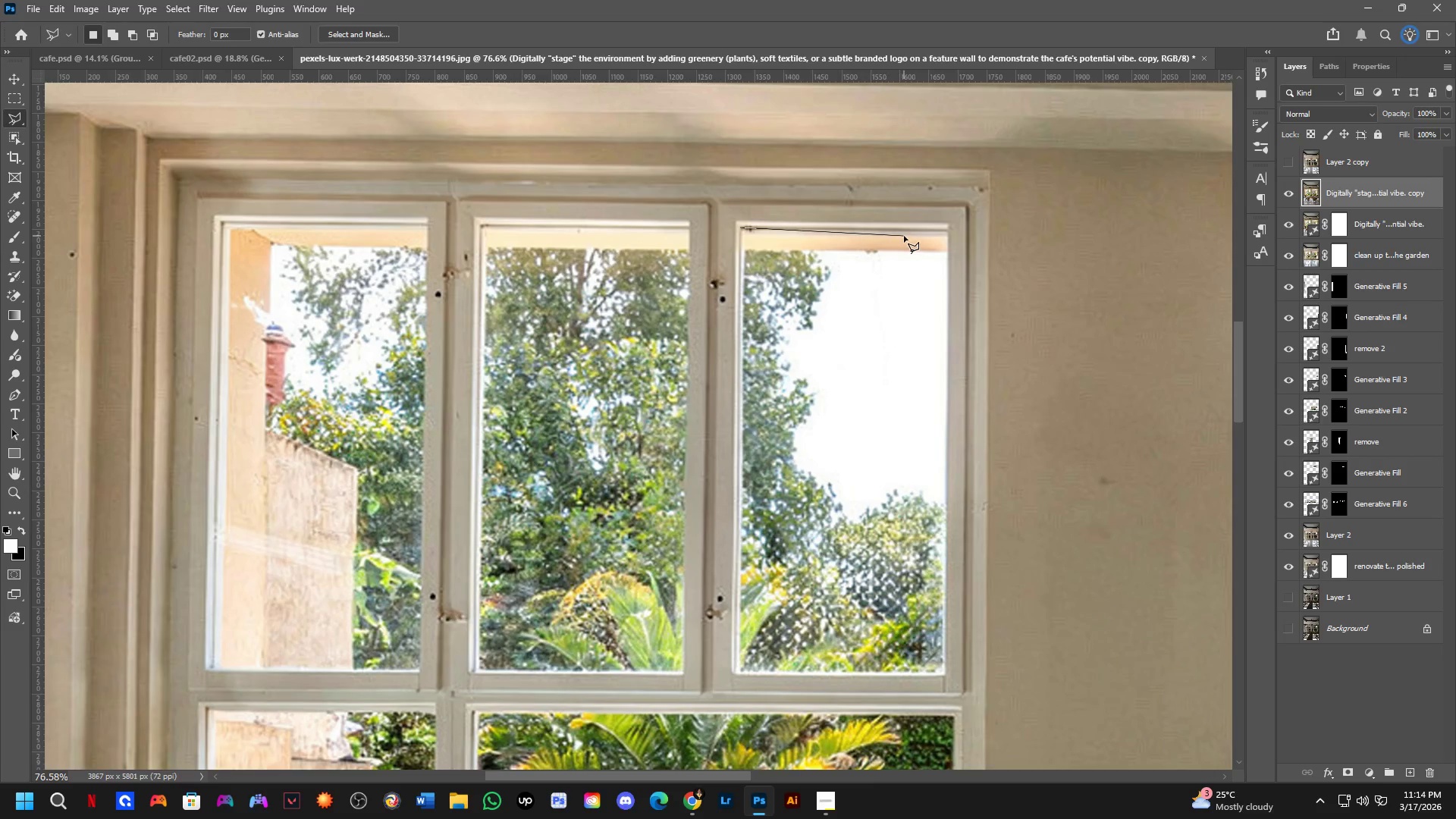 
key(Control+ControlLeft)
 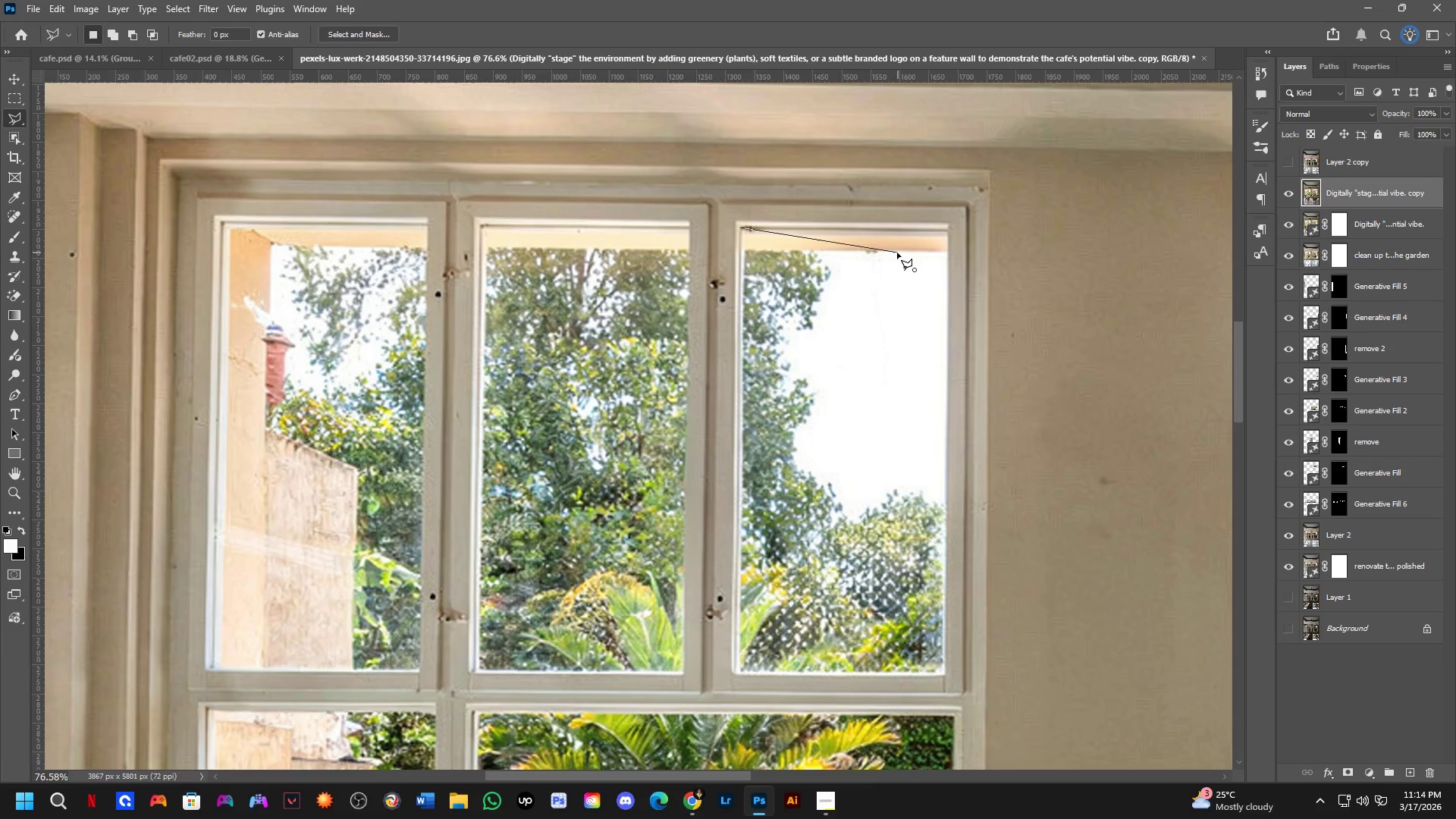 
key(Control+Z)
 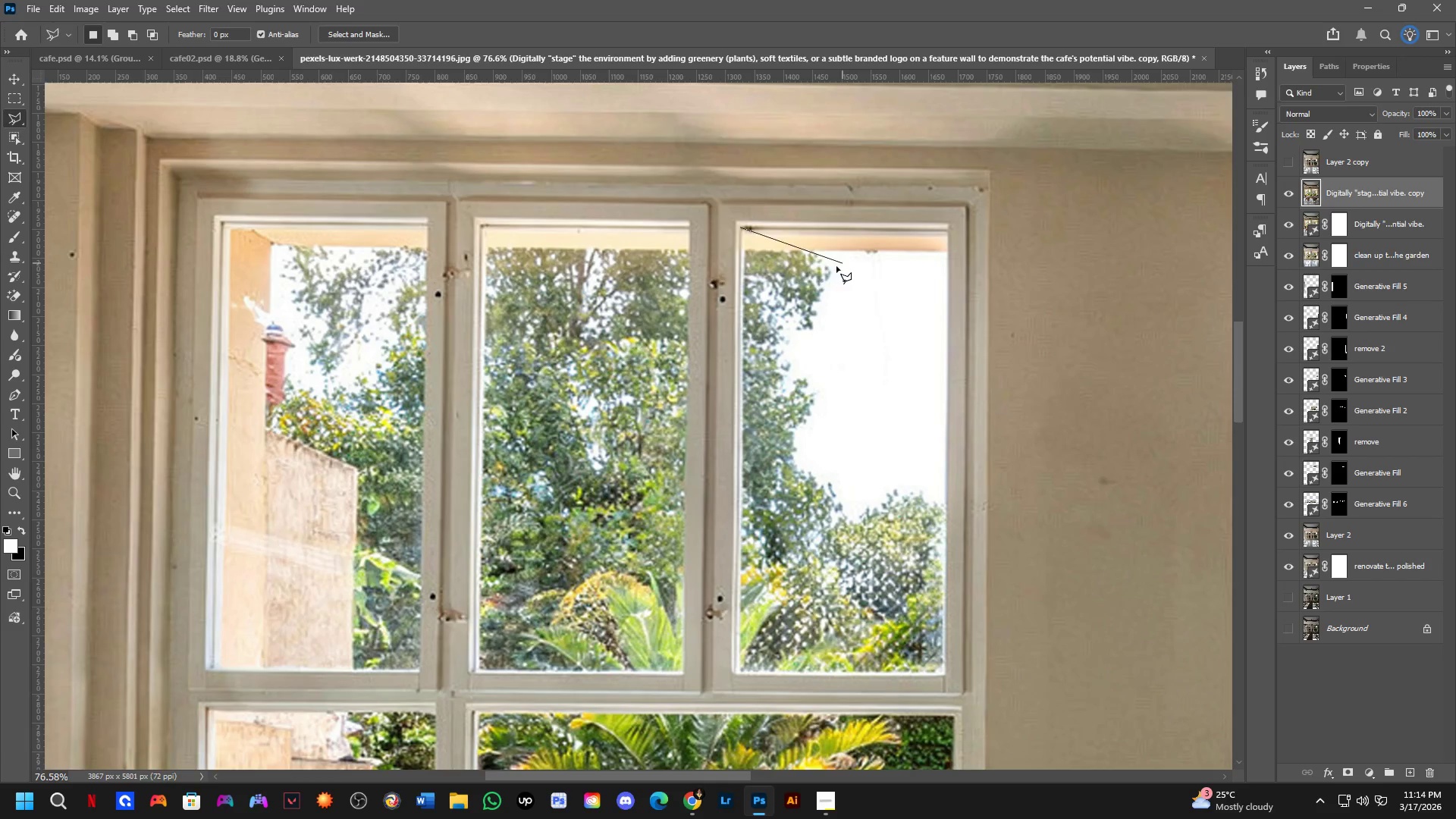 
key(Alt+AltLeft)
 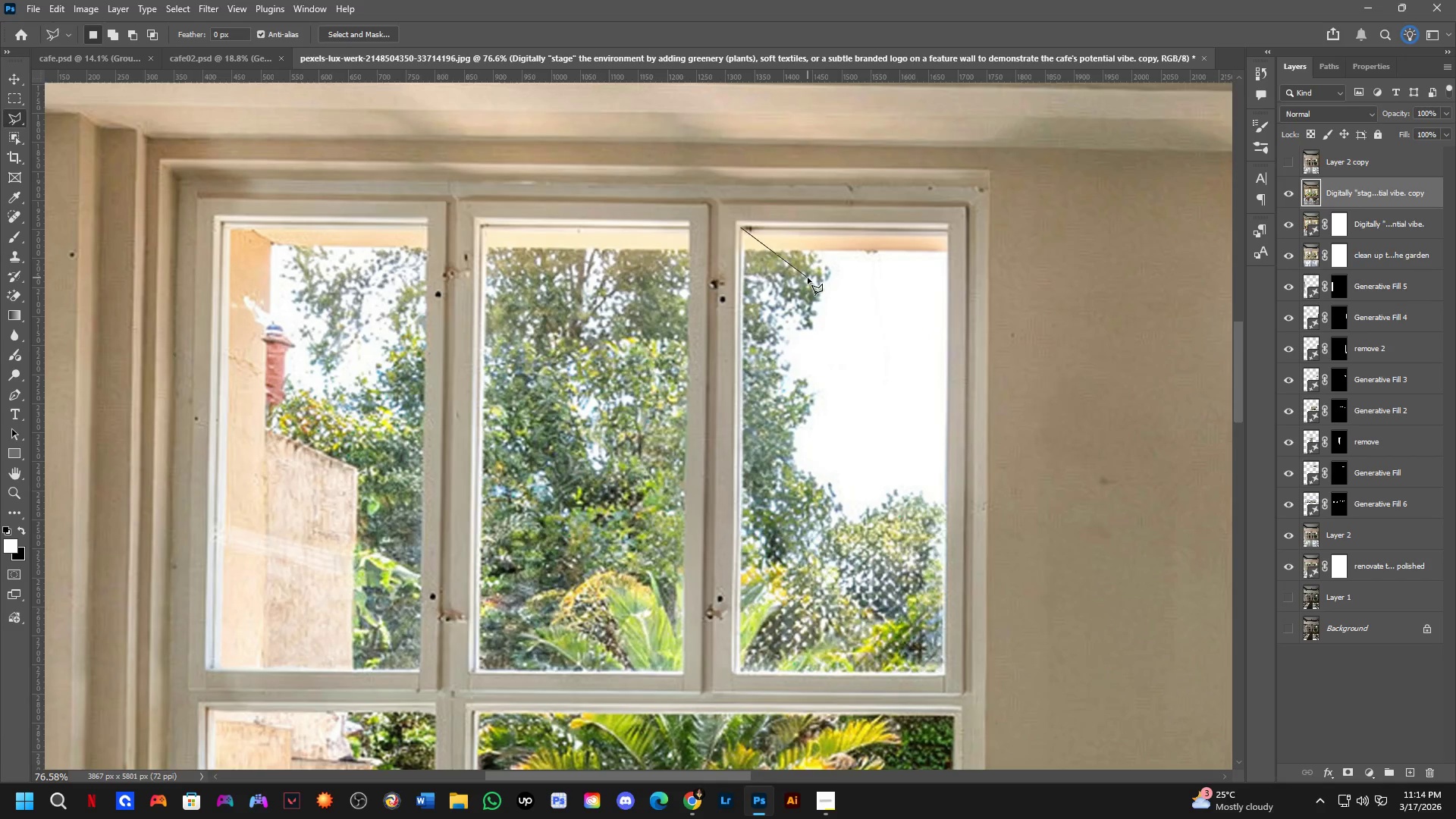 
key(Alt+Tab)